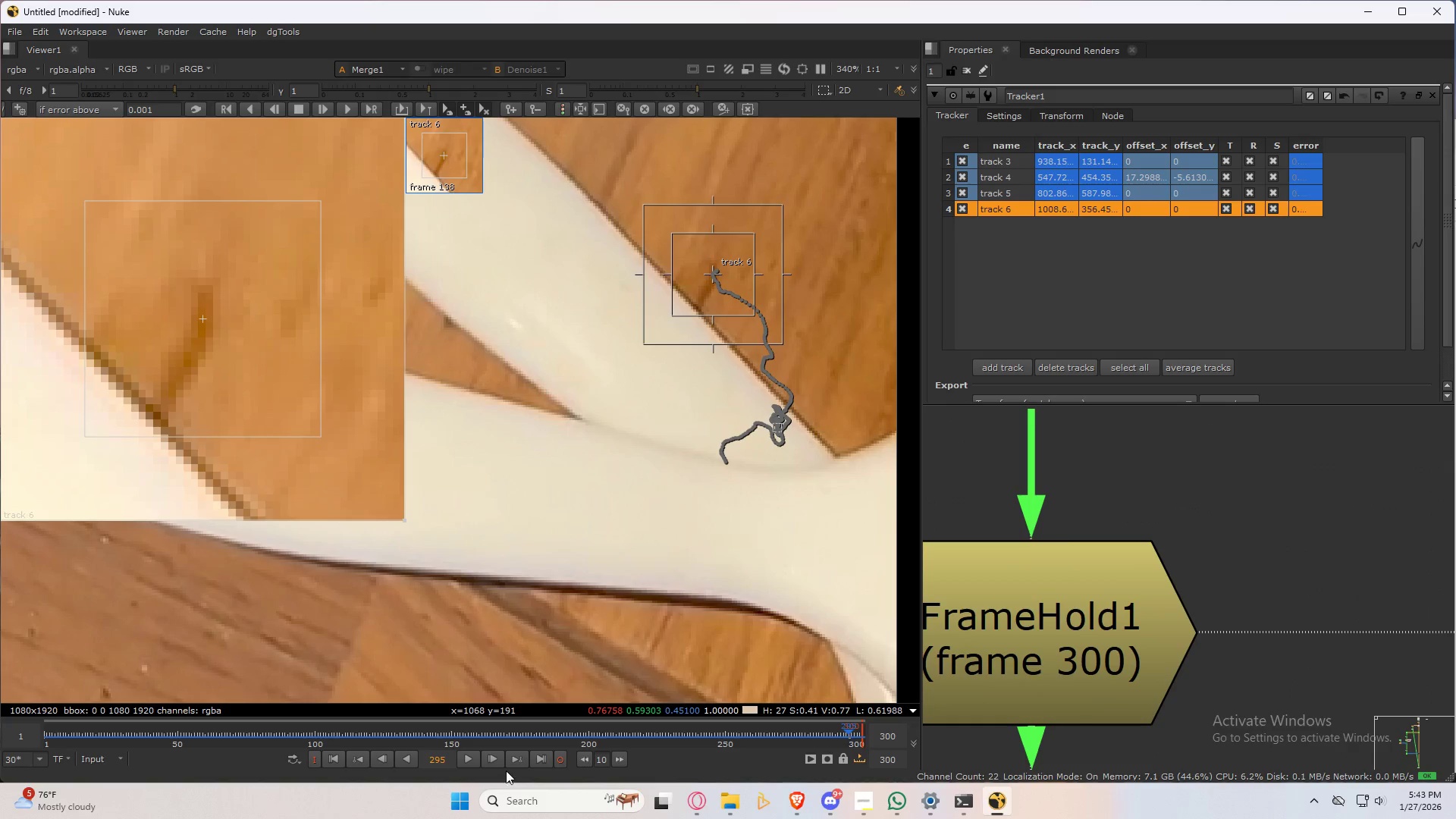 
left_click([541, 756])
 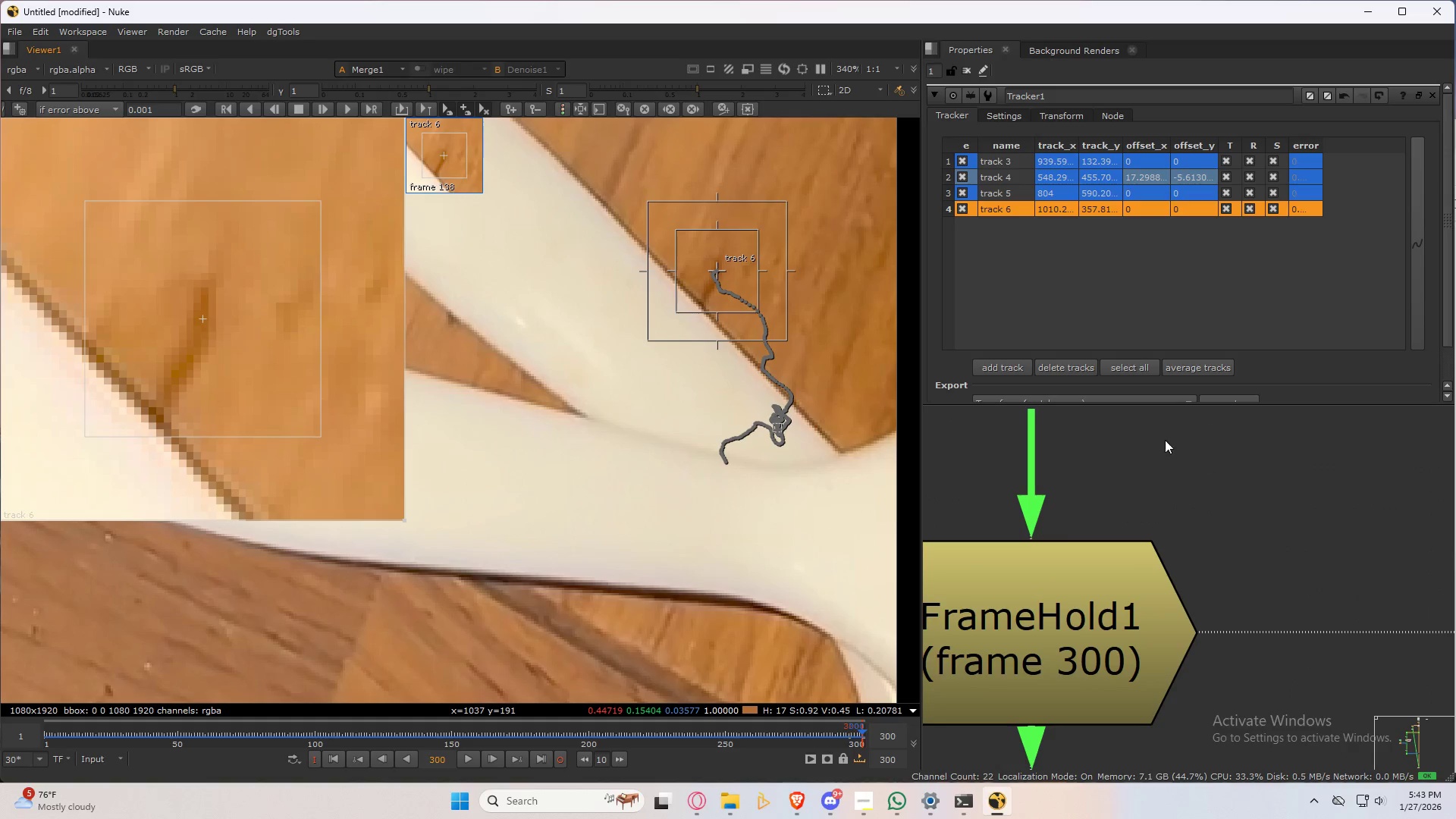 
left_click([1137, 328])
 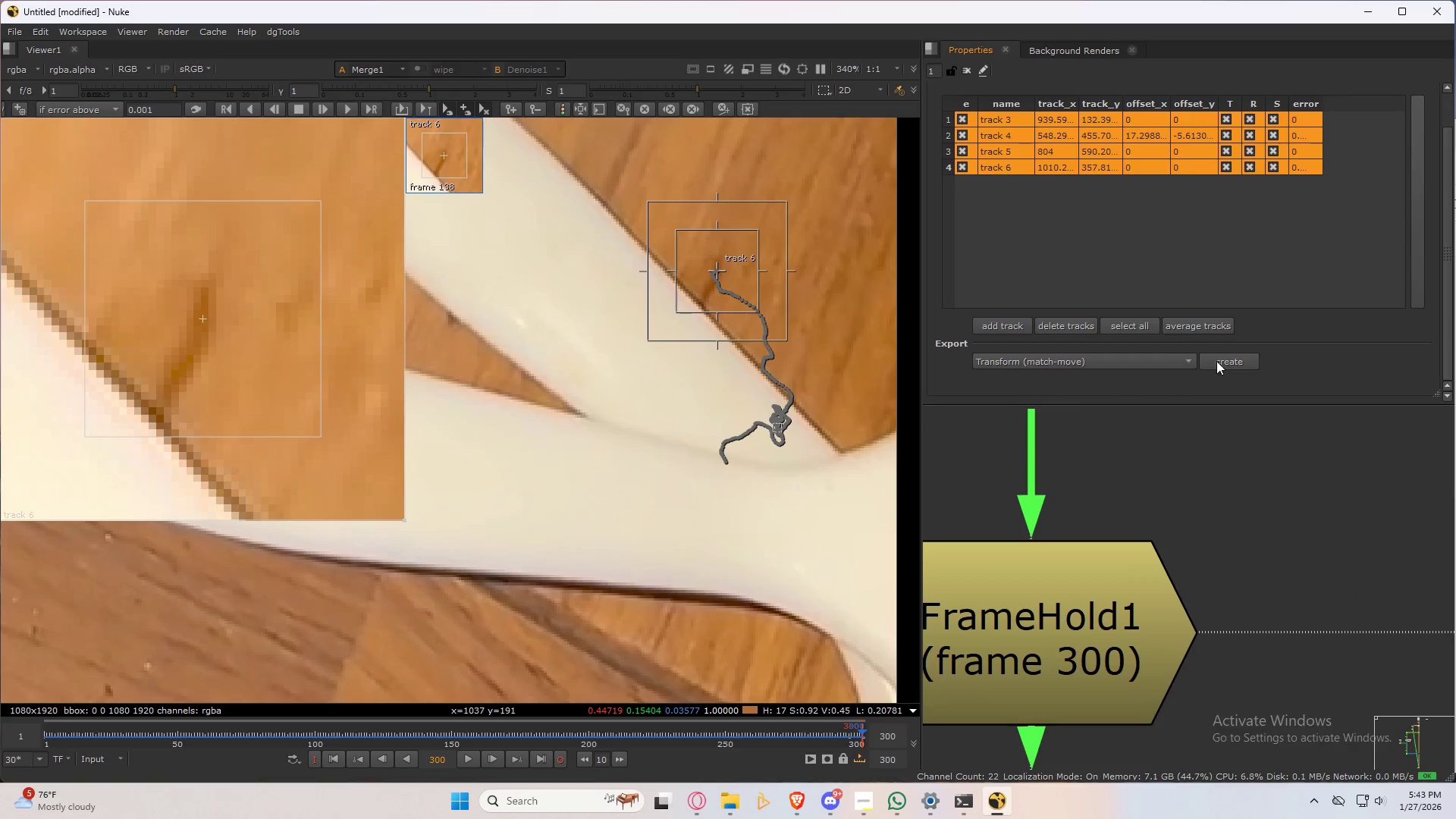 
scroll: coordinate [1150, 296], scroll_direction: down, amount: 2.0
 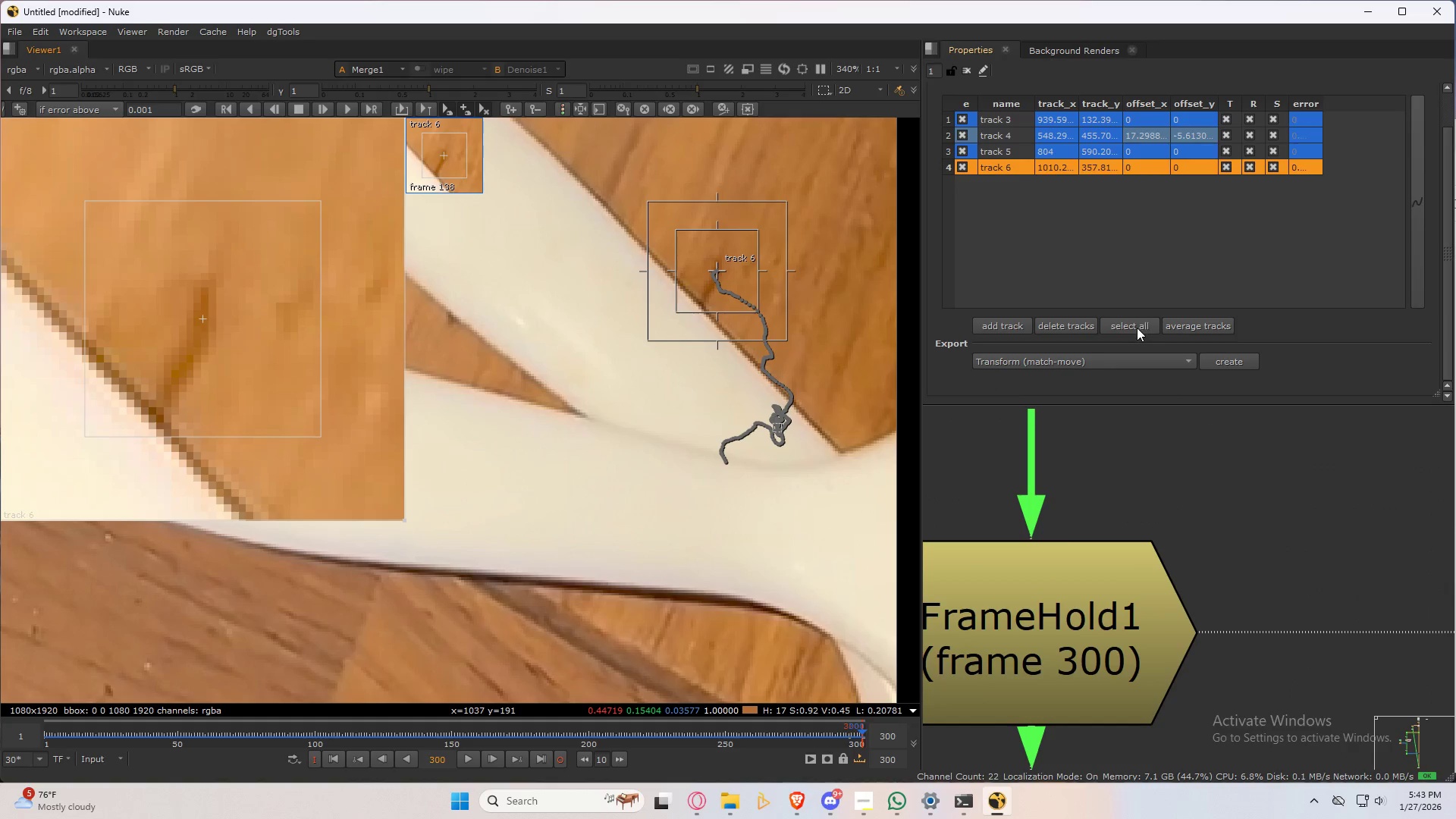 
left_click([1219, 360])
 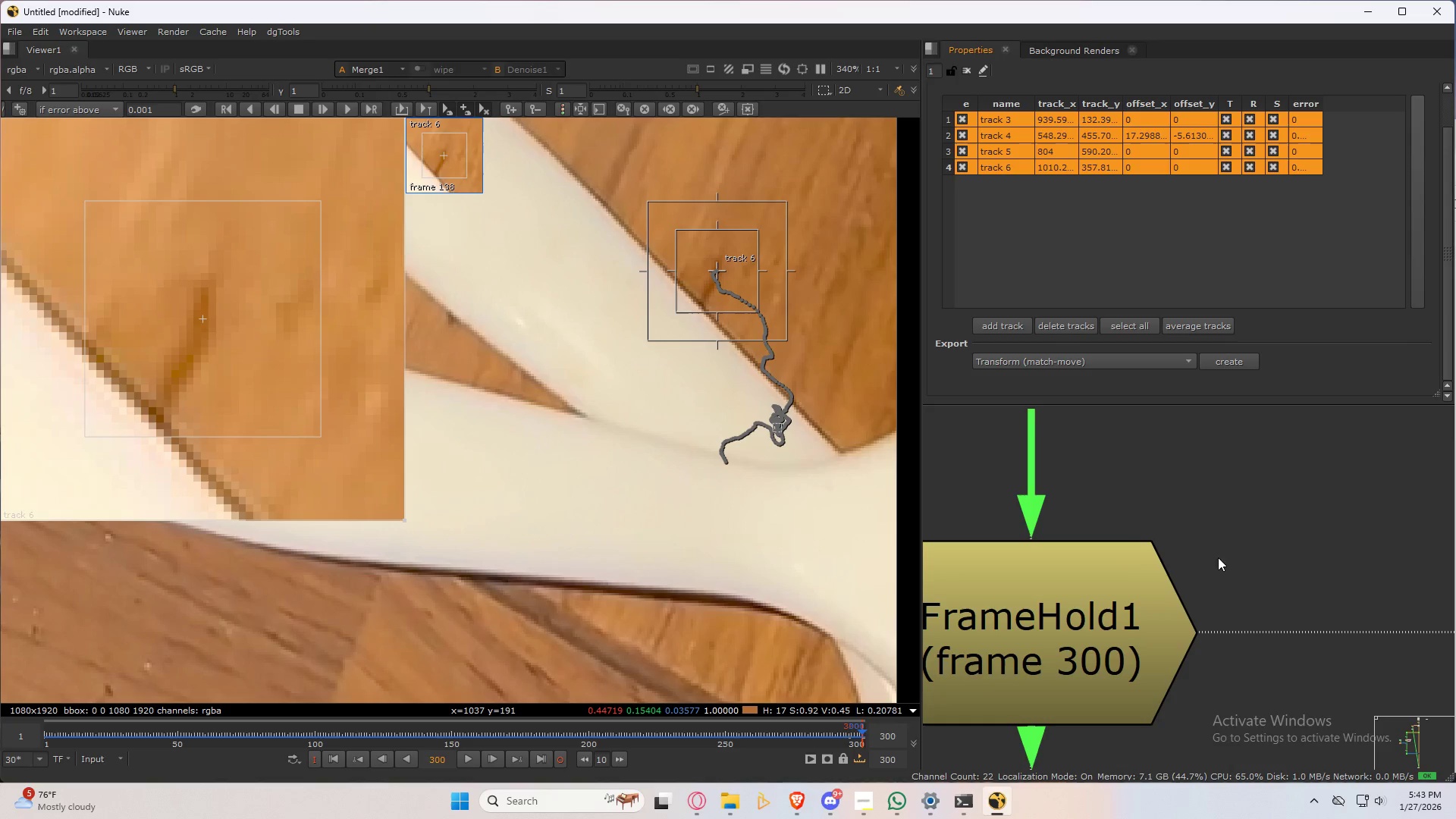 
scroll: coordinate [1225, 557], scroll_direction: down, amount: 8.0
 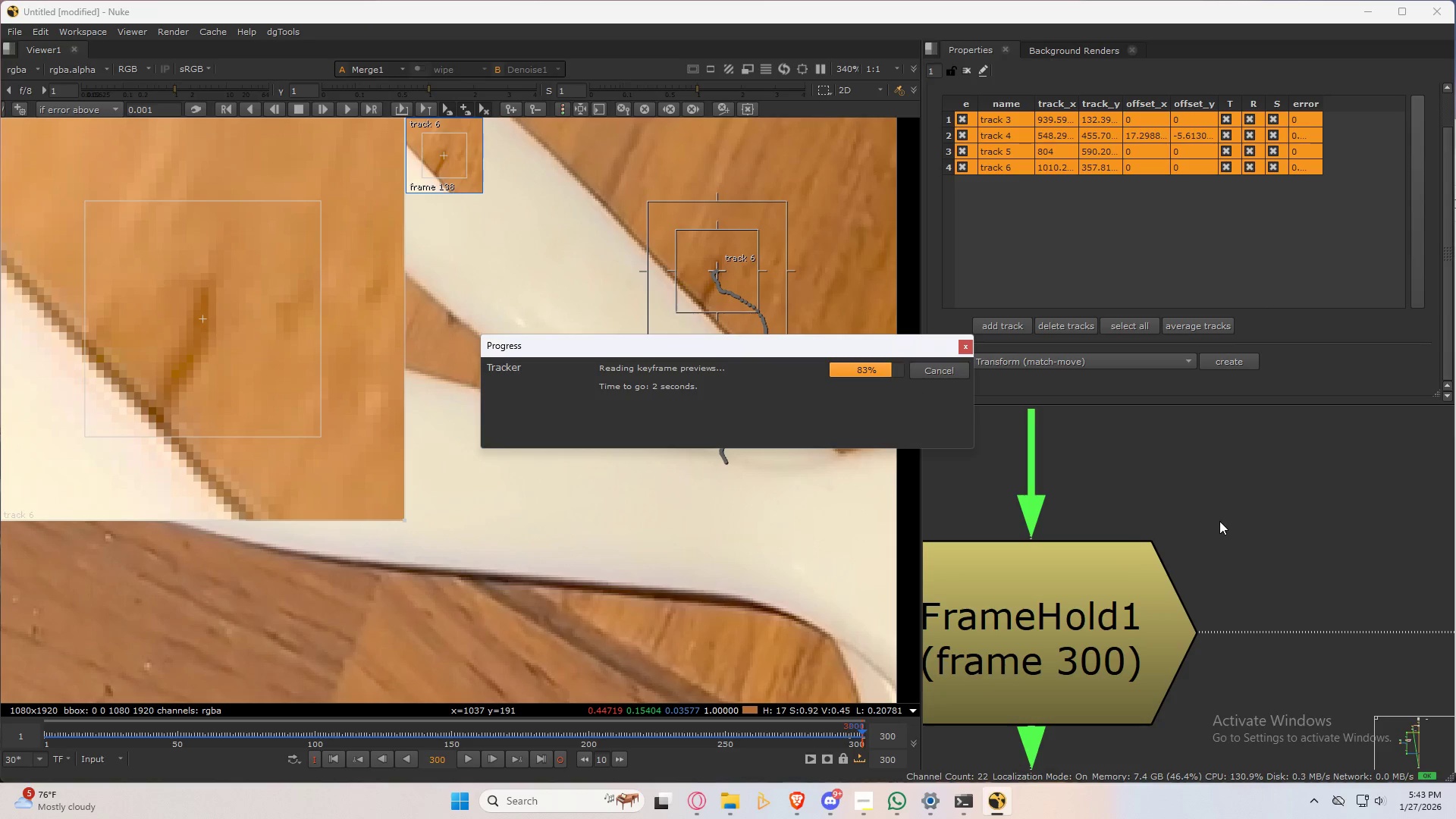 
wait(10.76)
 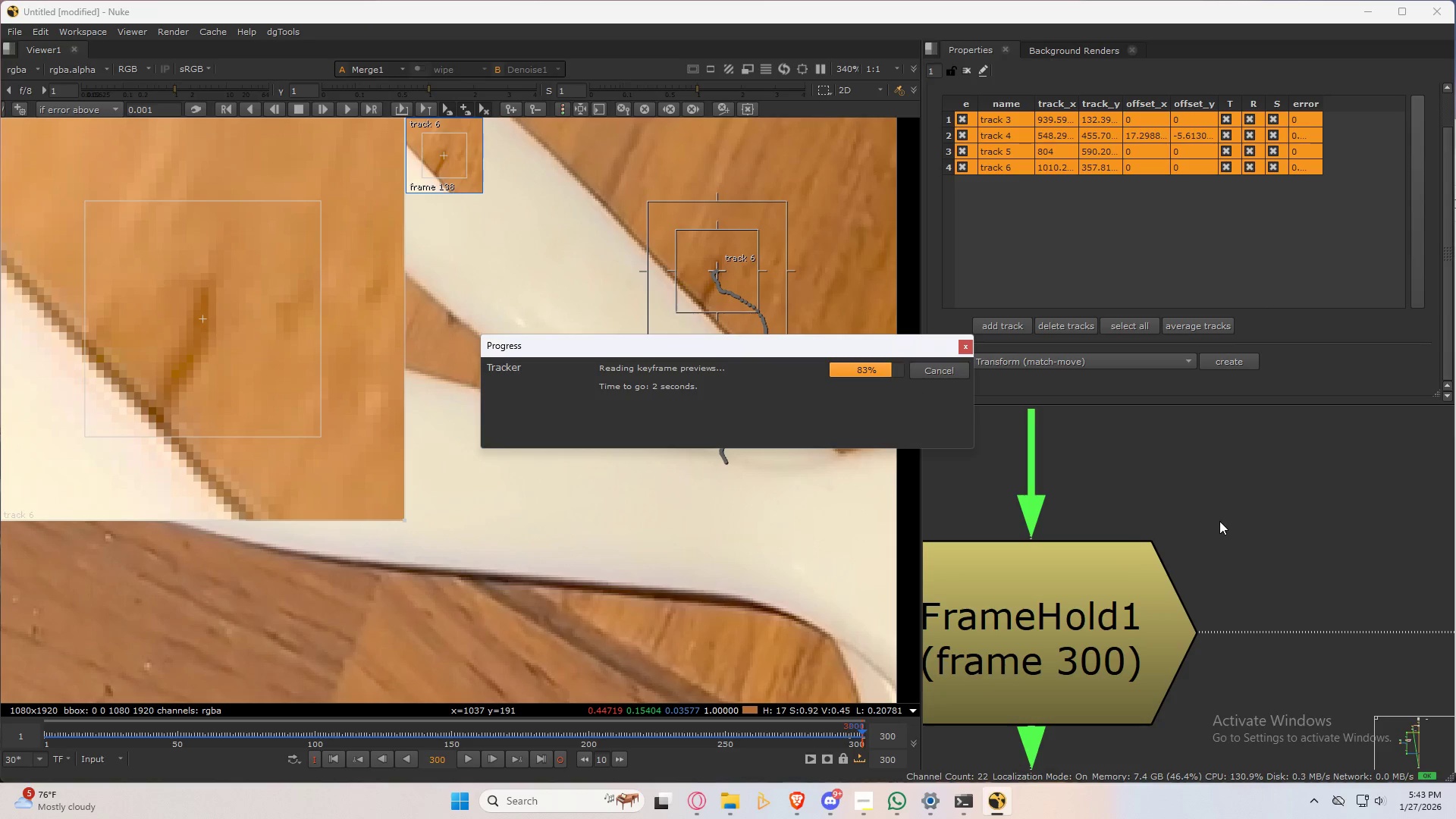 
scroll: coordinate [1219, 521], scroll_direction: down, amount: 7.0
 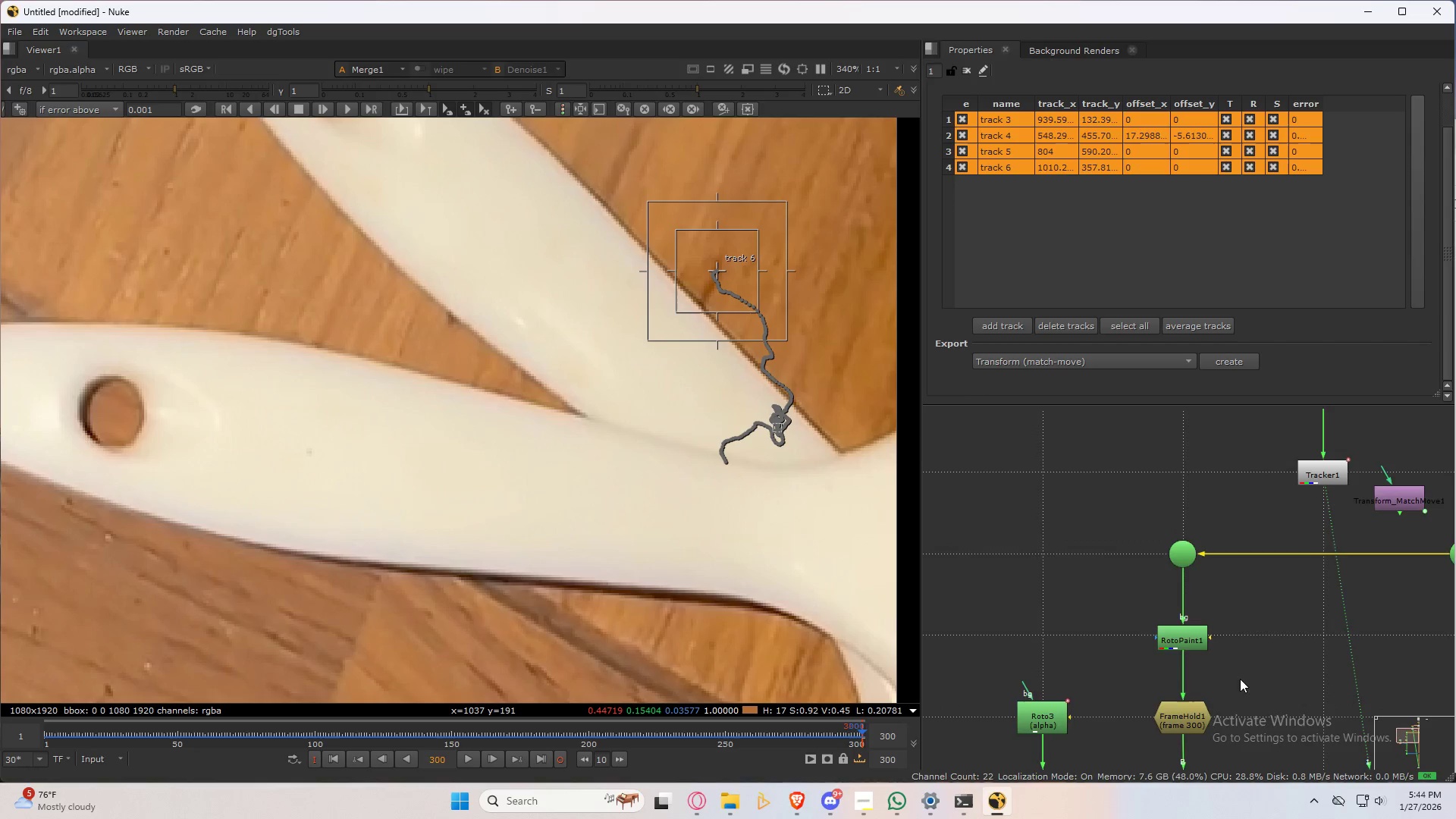 
left_click_drag(start_coordinate=[1309, 543], to_coordinate=[1023, 639])
 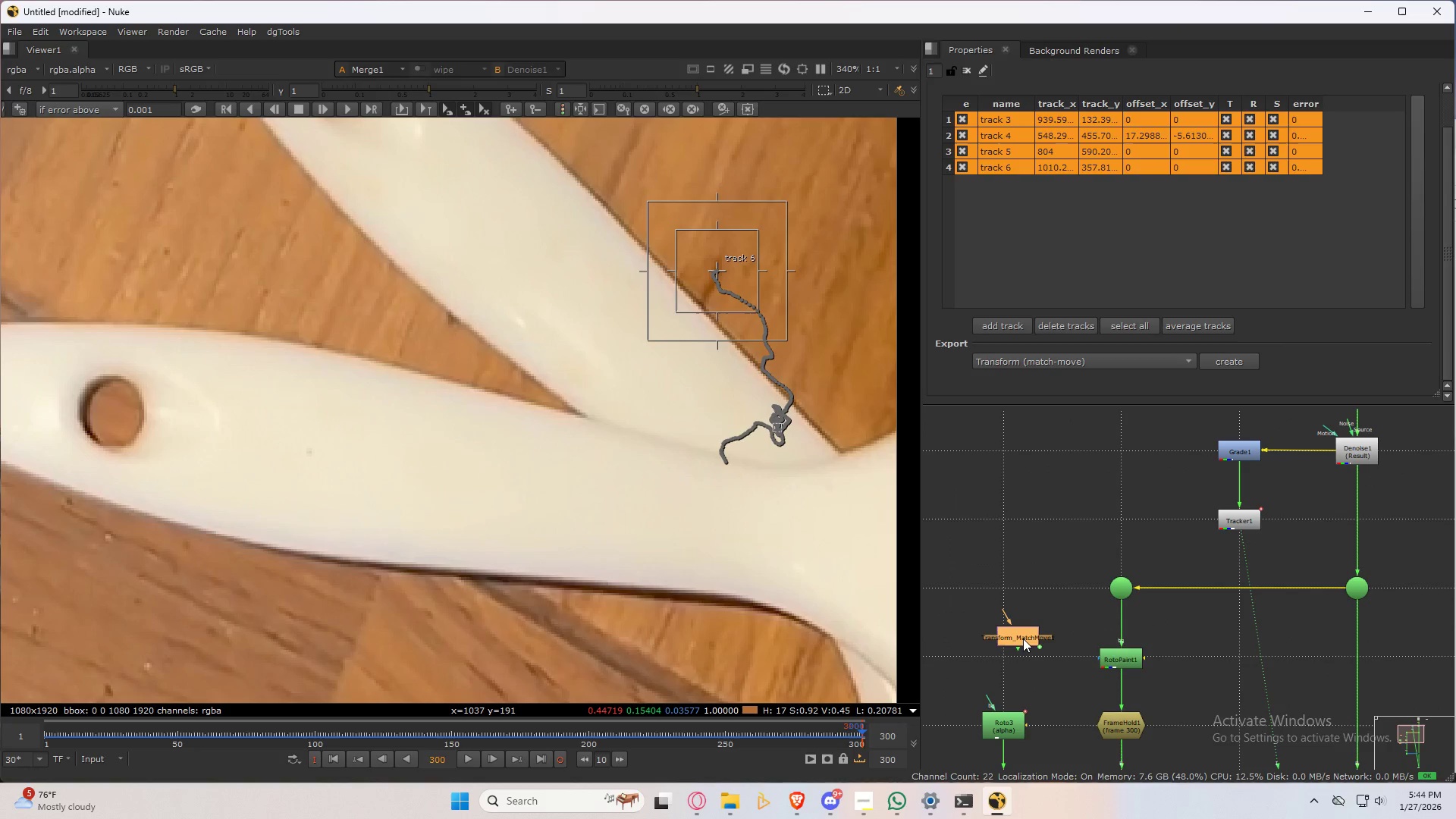 
scroll: coordinate [1329, 537], scroll_direction: down, amount: 1.0
 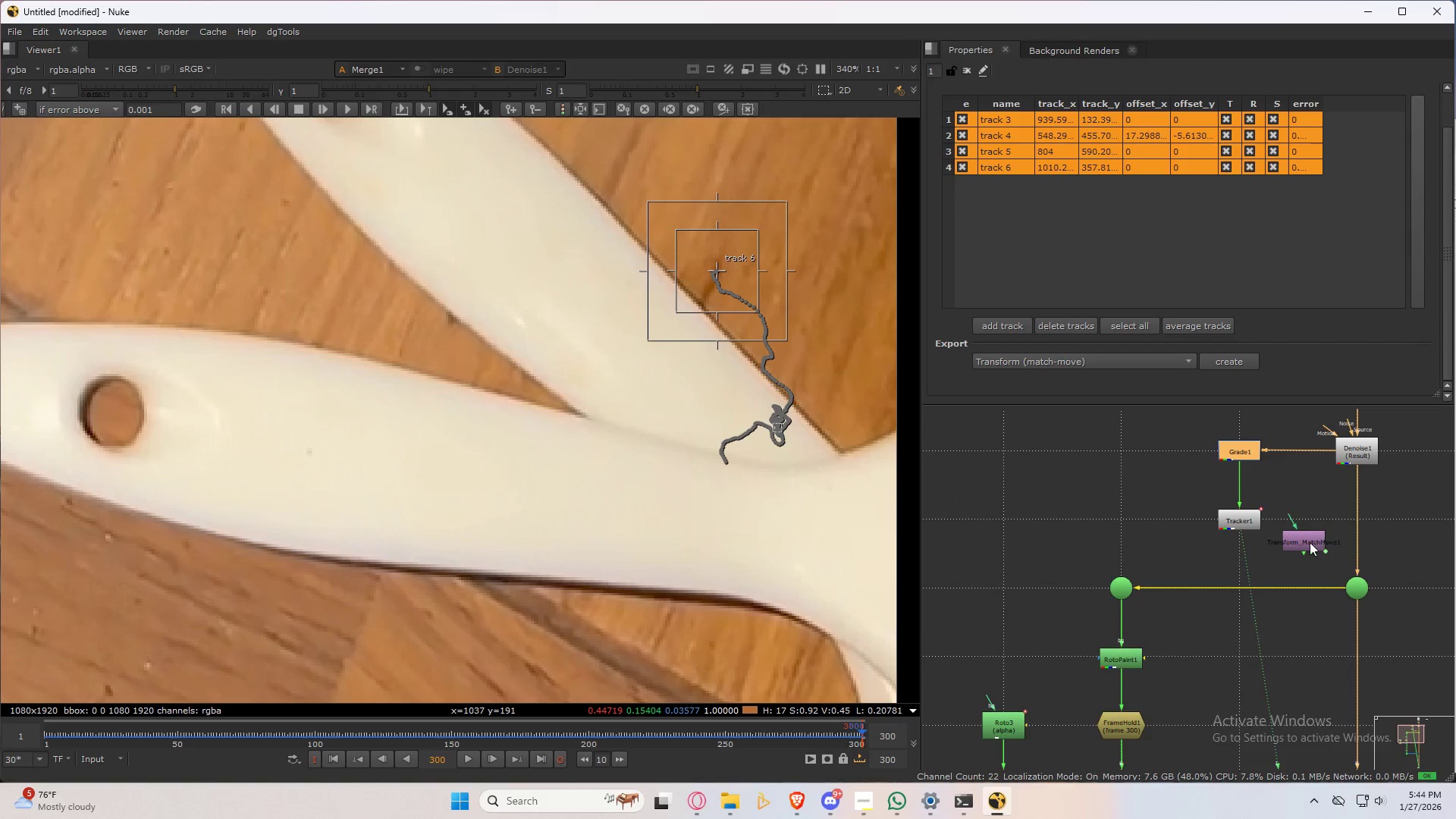 
double_click([1023, 639])
 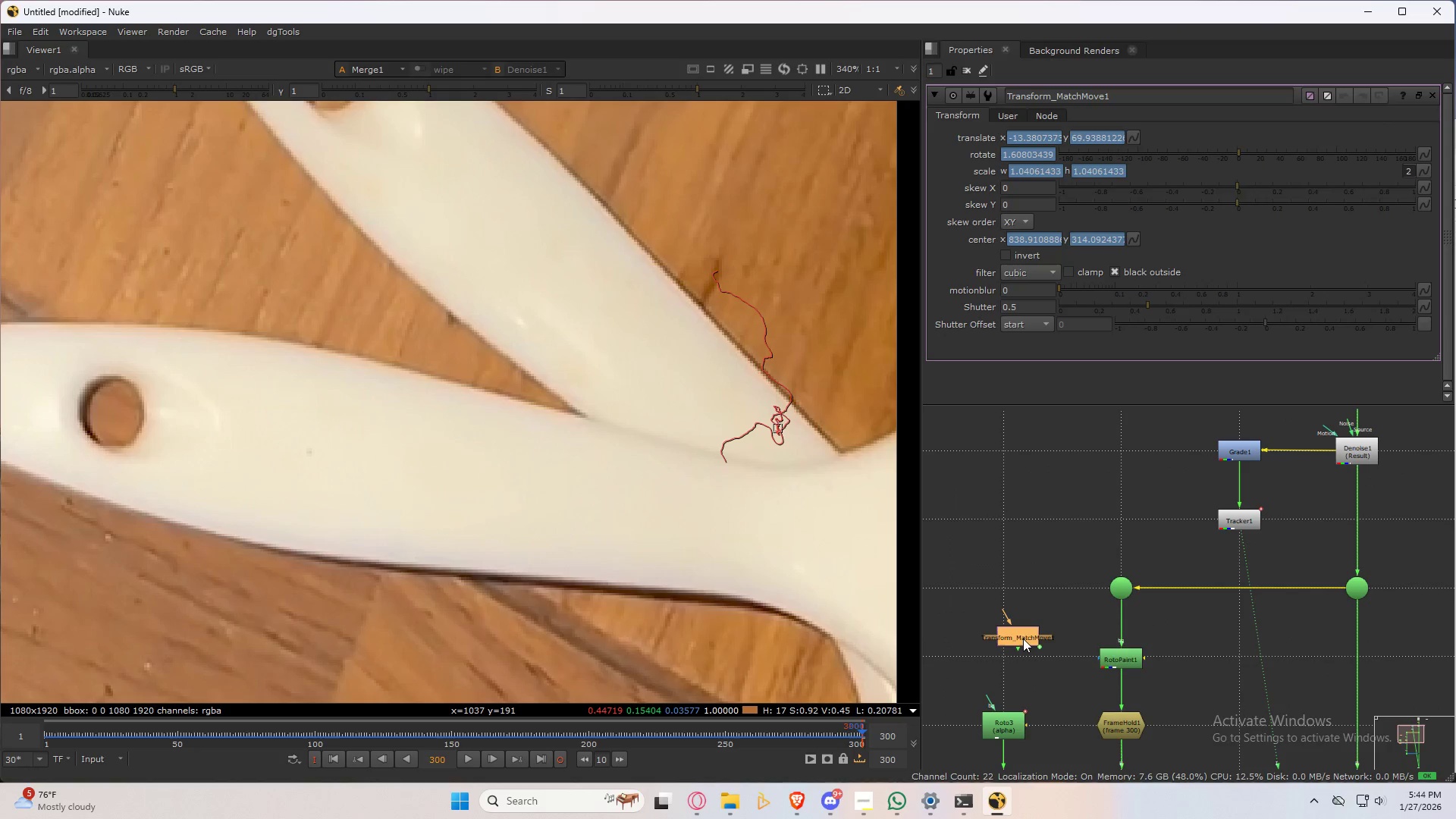 
triple_click([1023, 639])
 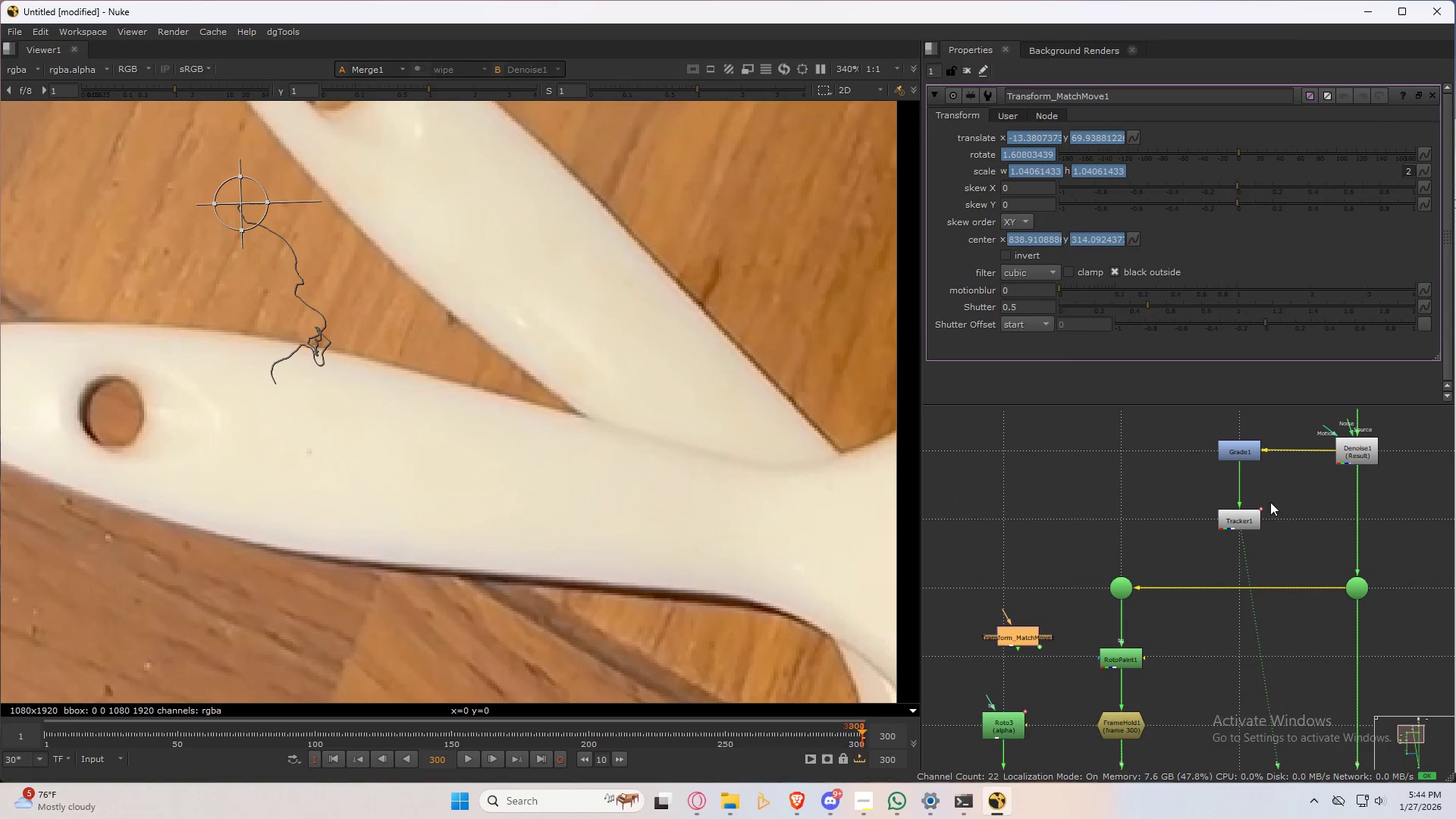 
left_click([1245, 521])
 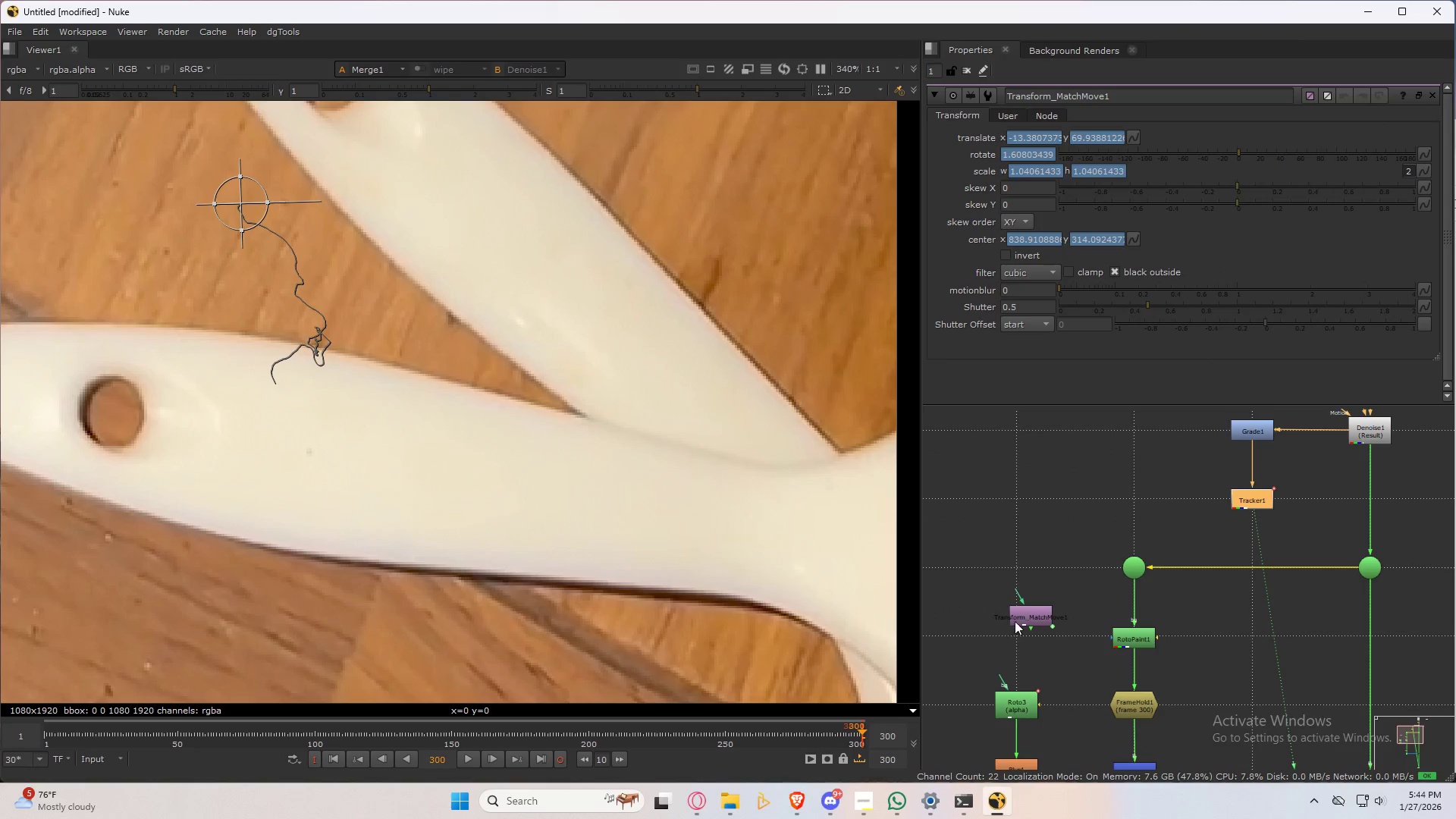 
left_click([1029, 608])
 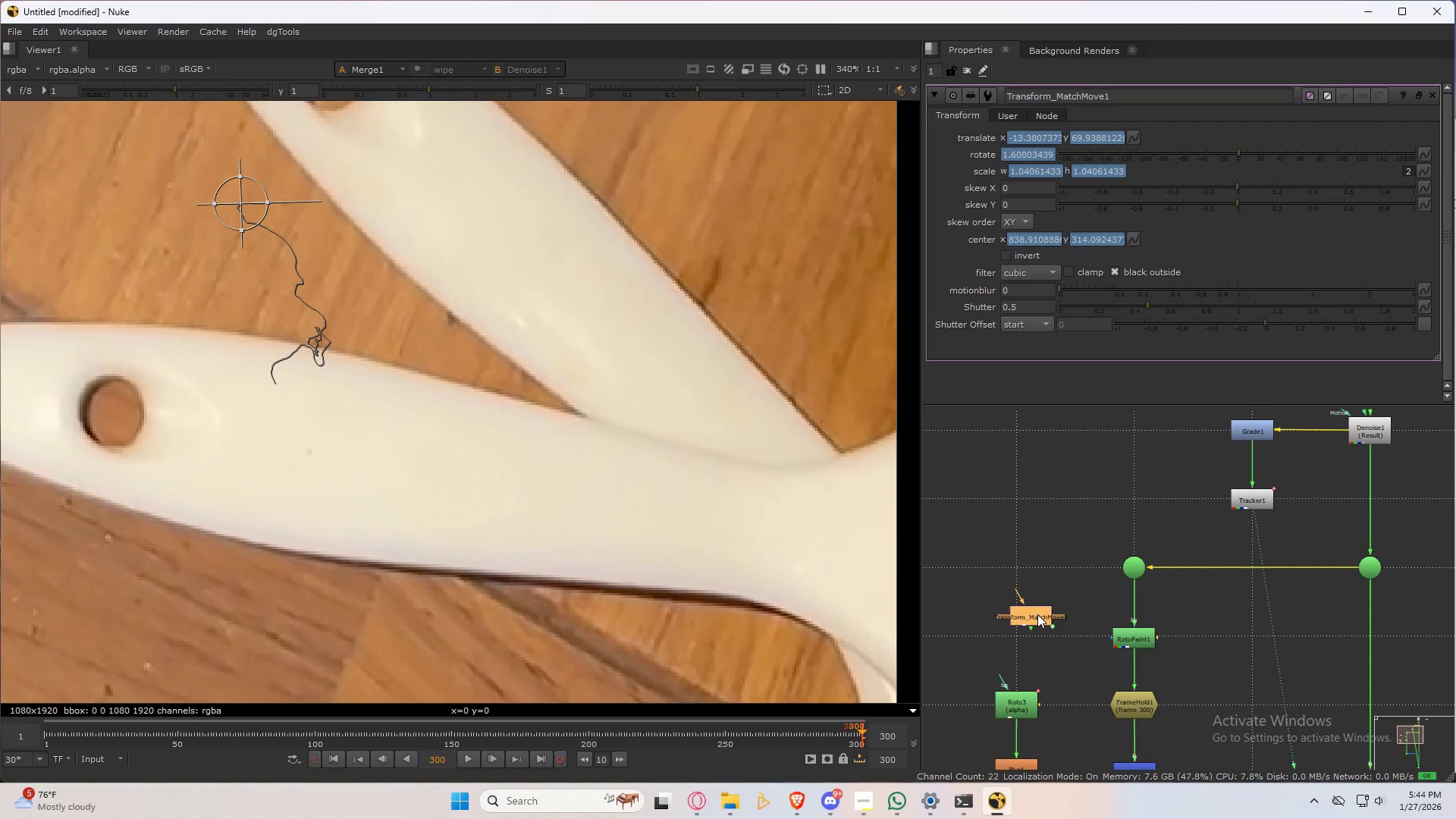 
key(Delete)
 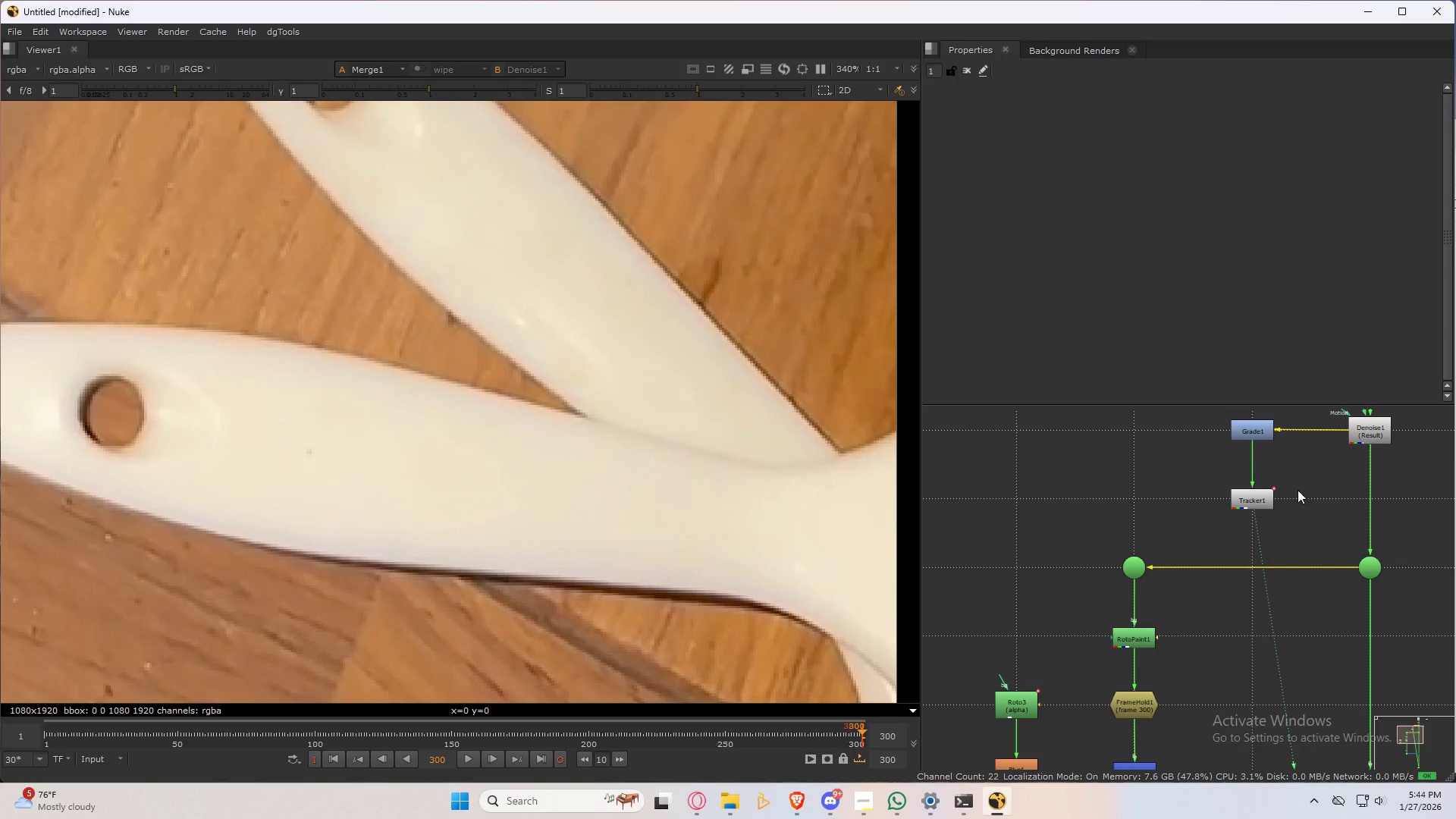 
double_click([1240, 500])
 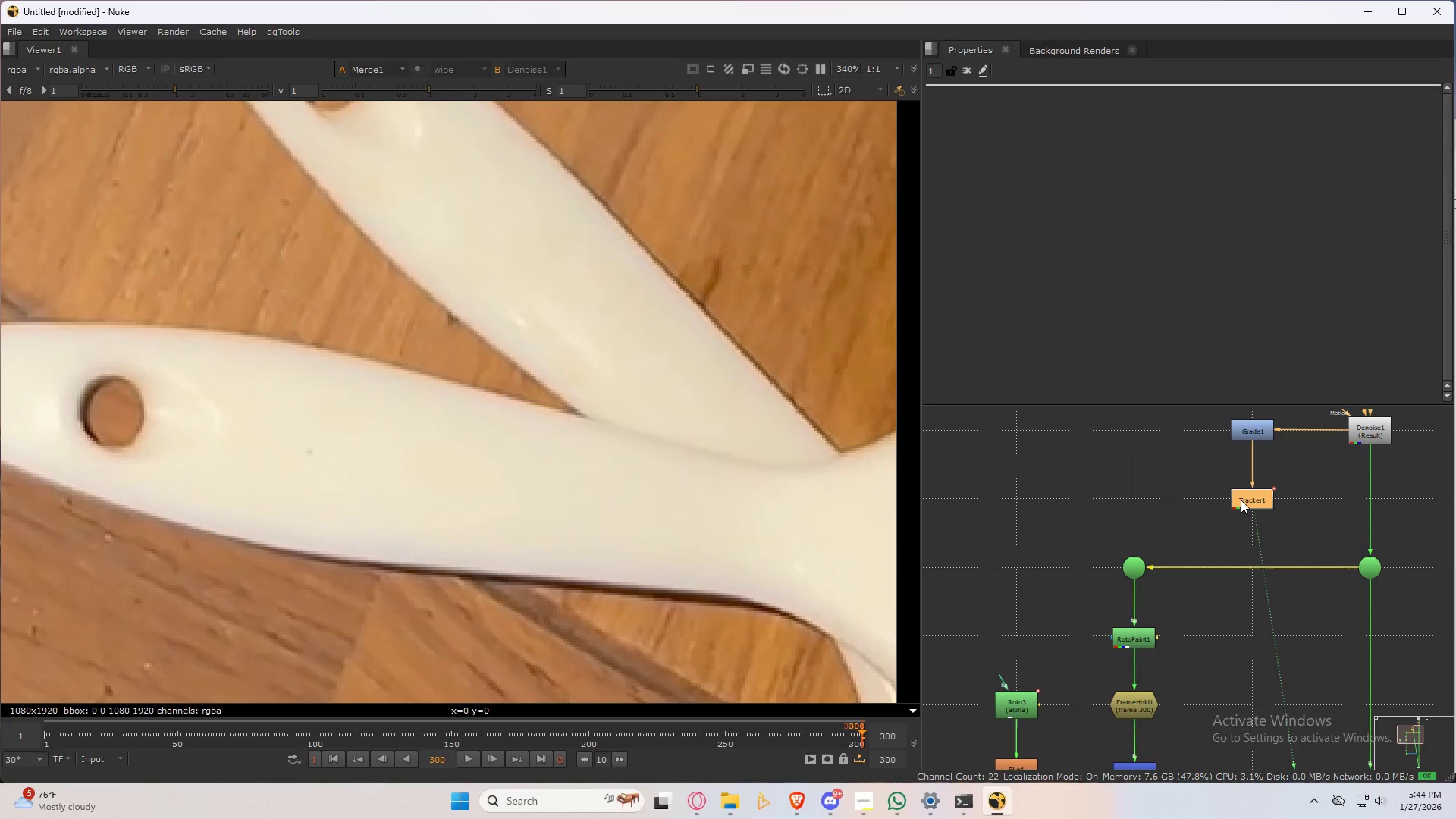 
triple_click([1241, 500])
 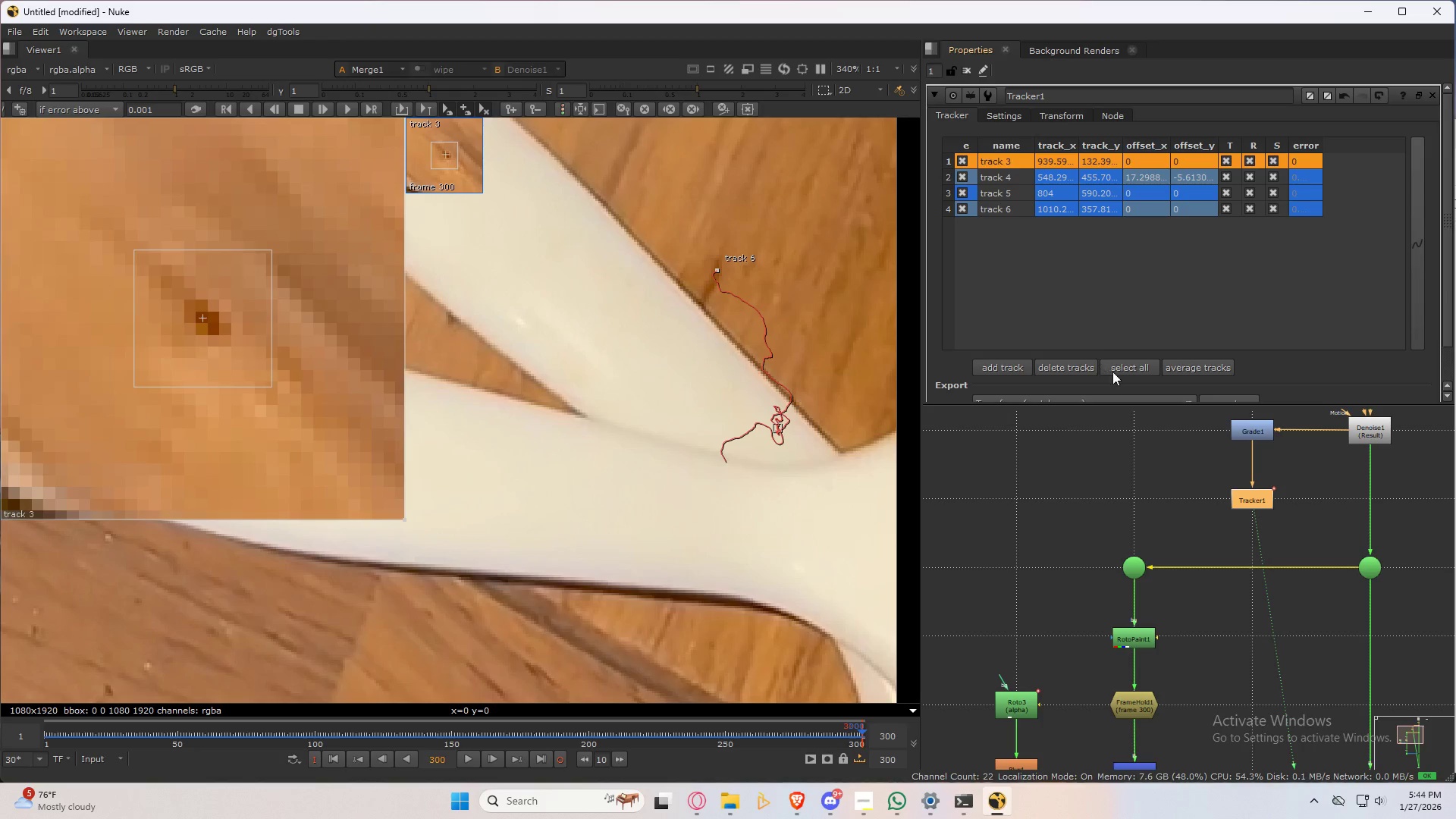 
scroll: coordinate [1159, 285], scroll_direction: down, amount: 3.0
 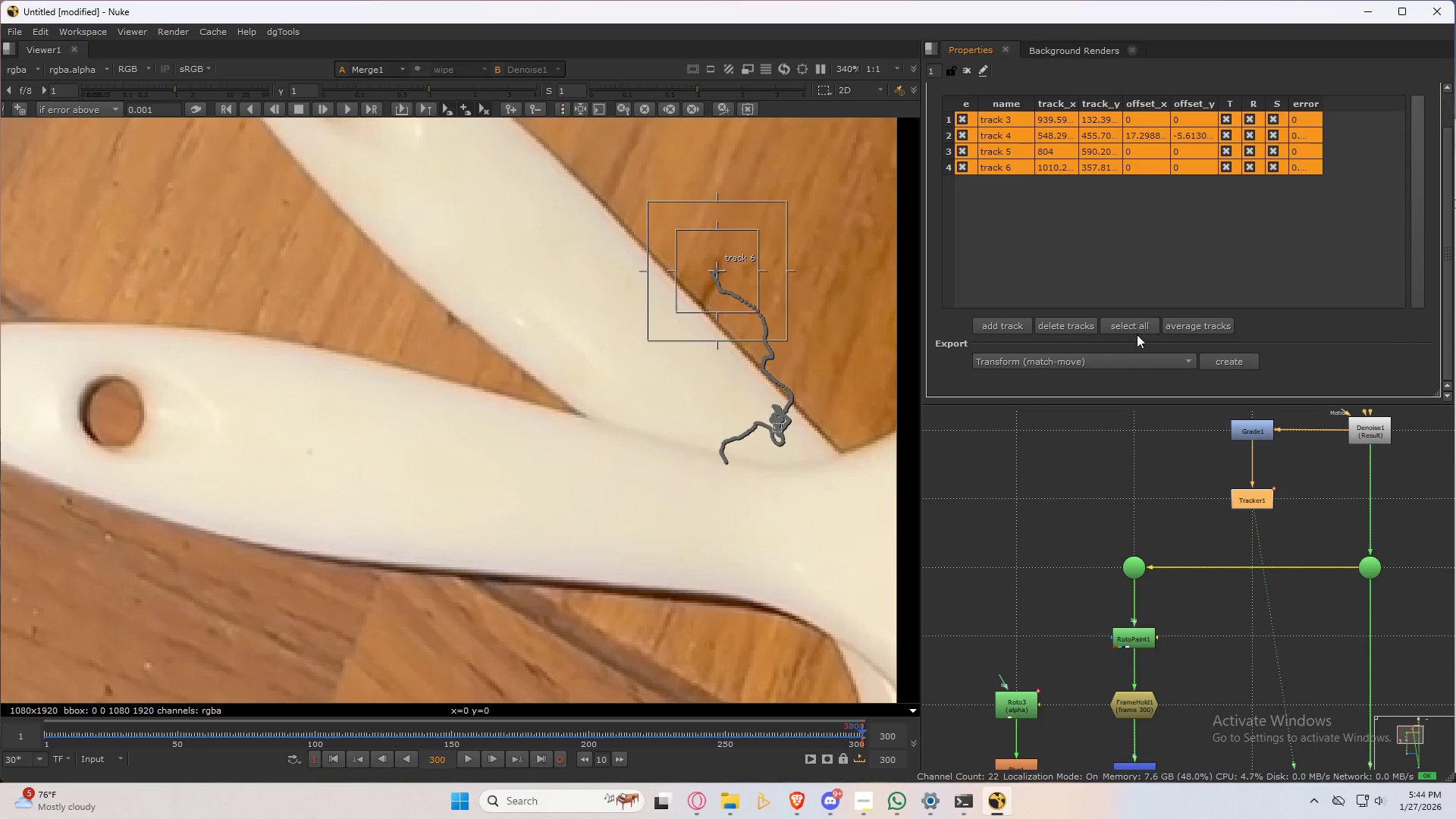 
double_click([1145, 364])
 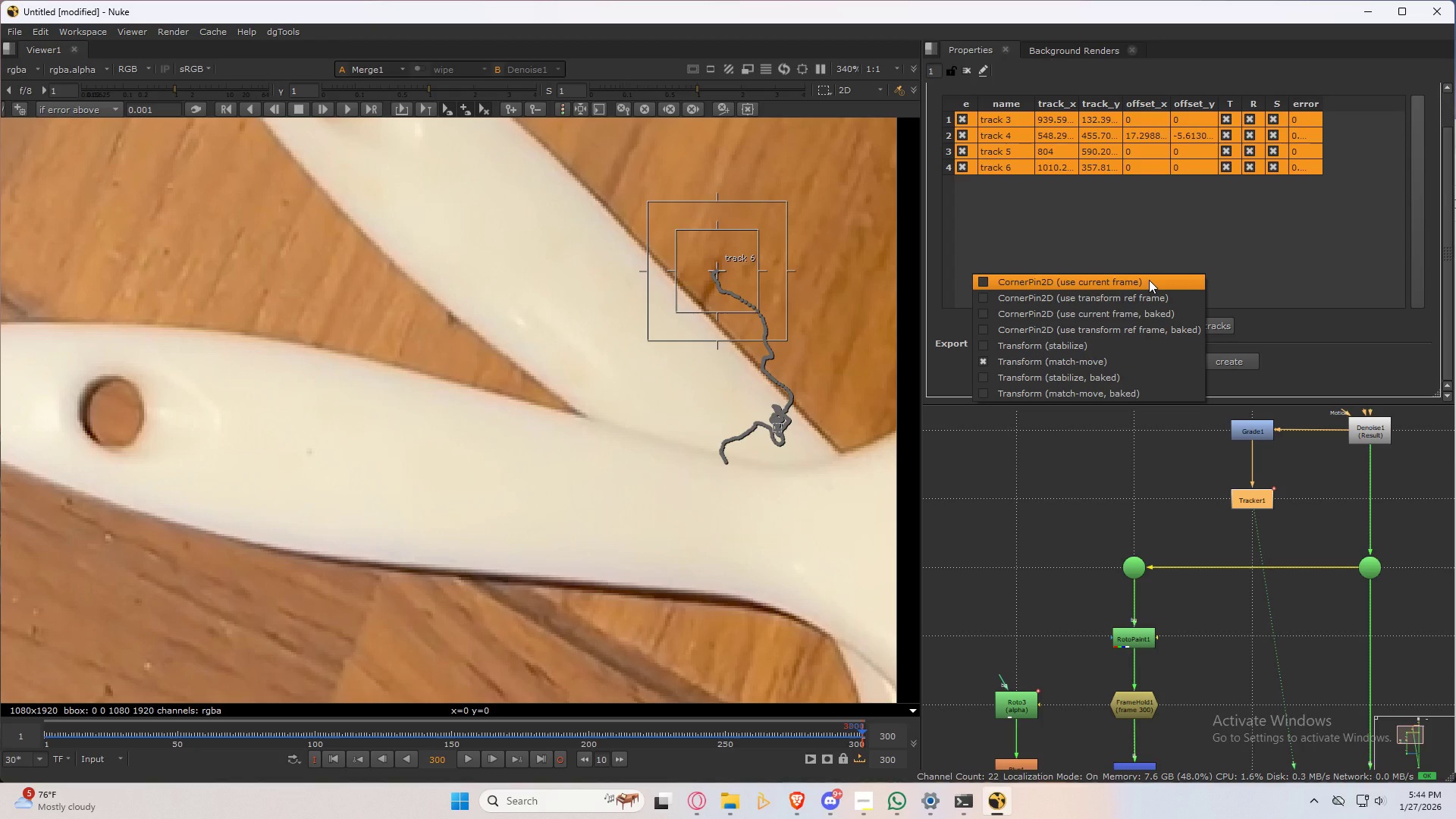 
left_click([1149, 280])
 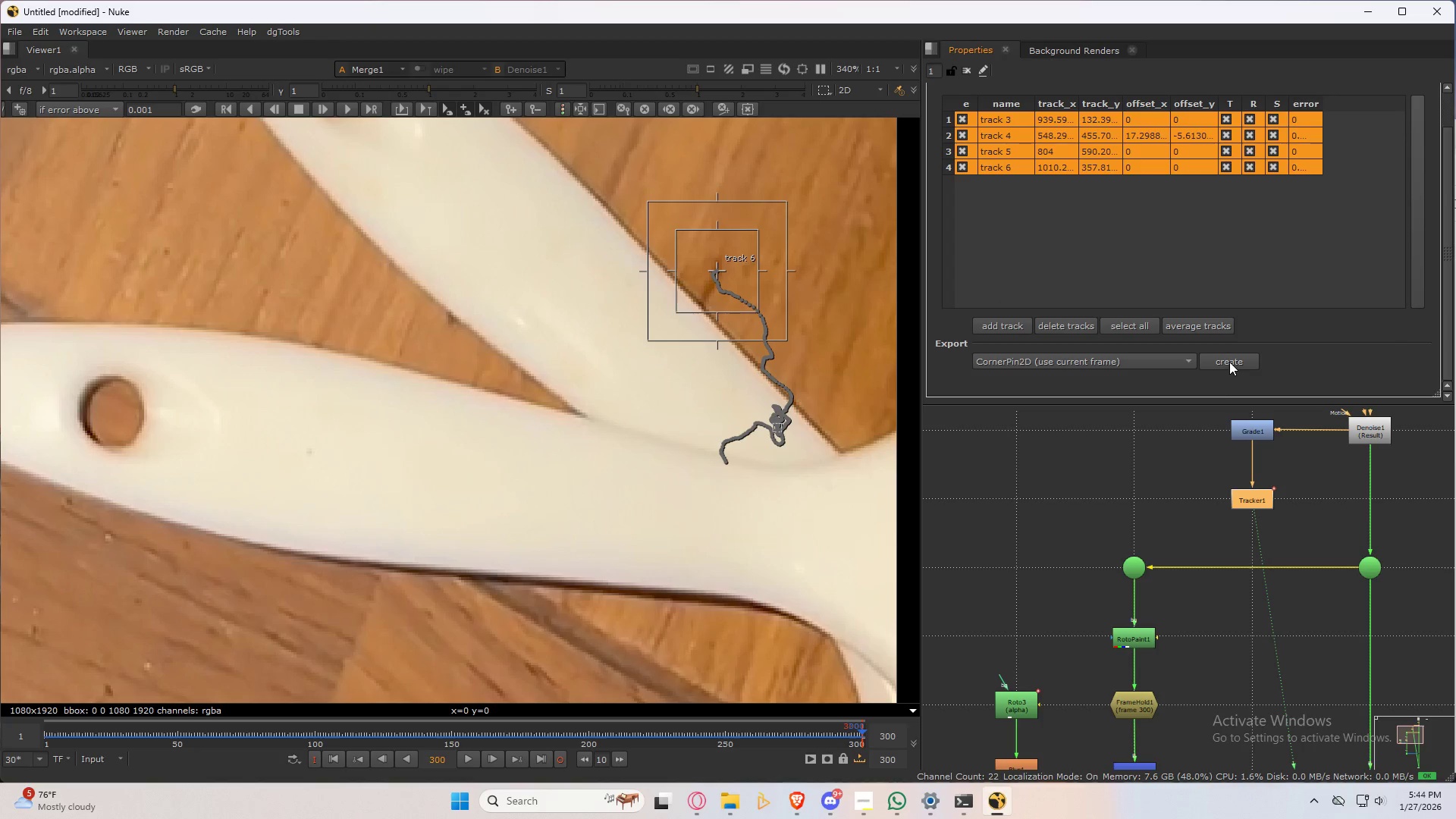 
left_click([1229, 362])
 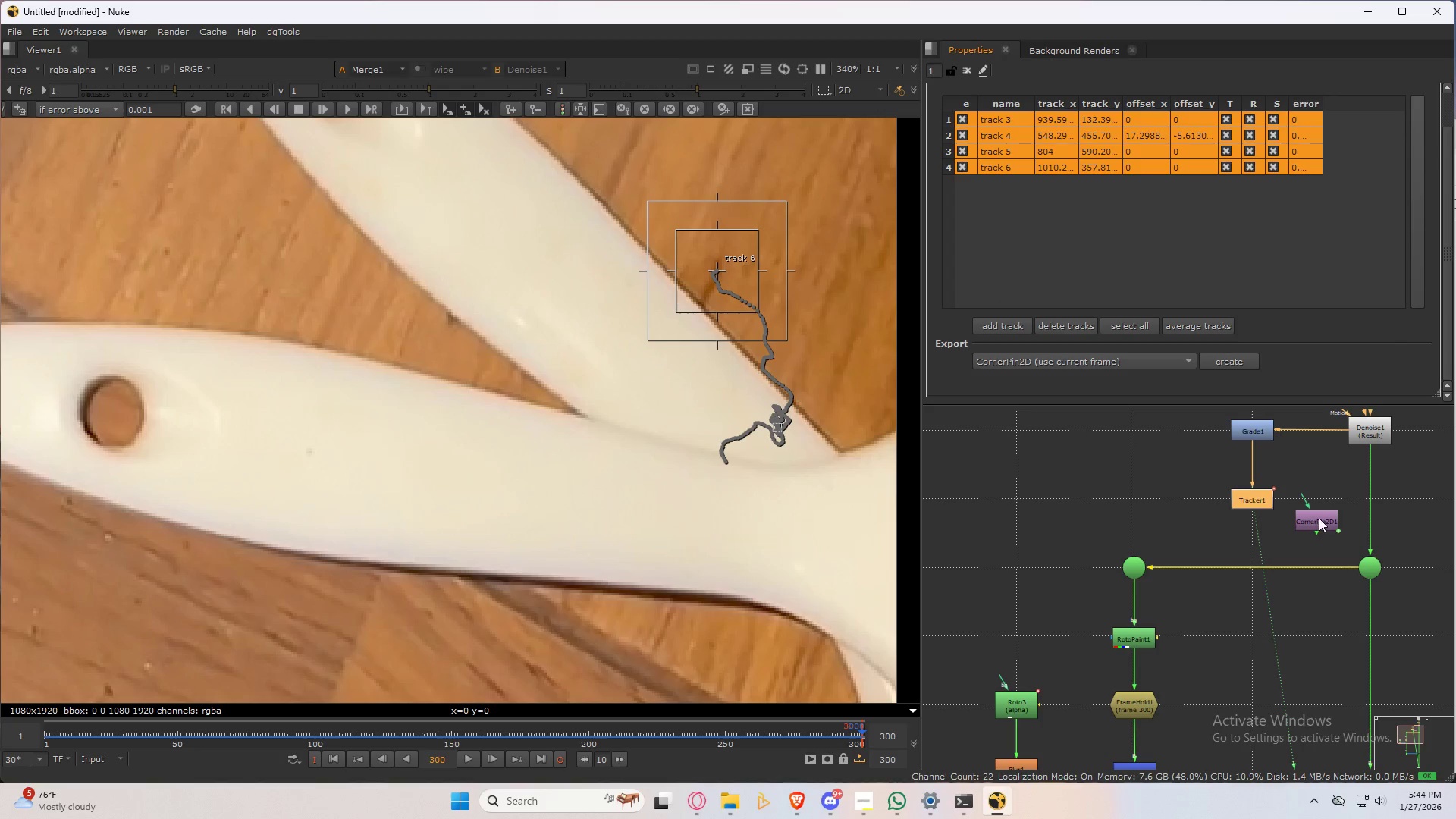 
left_click_drag(start_coordinate=[1319, 518], to_coordinate=[1049, 596])
 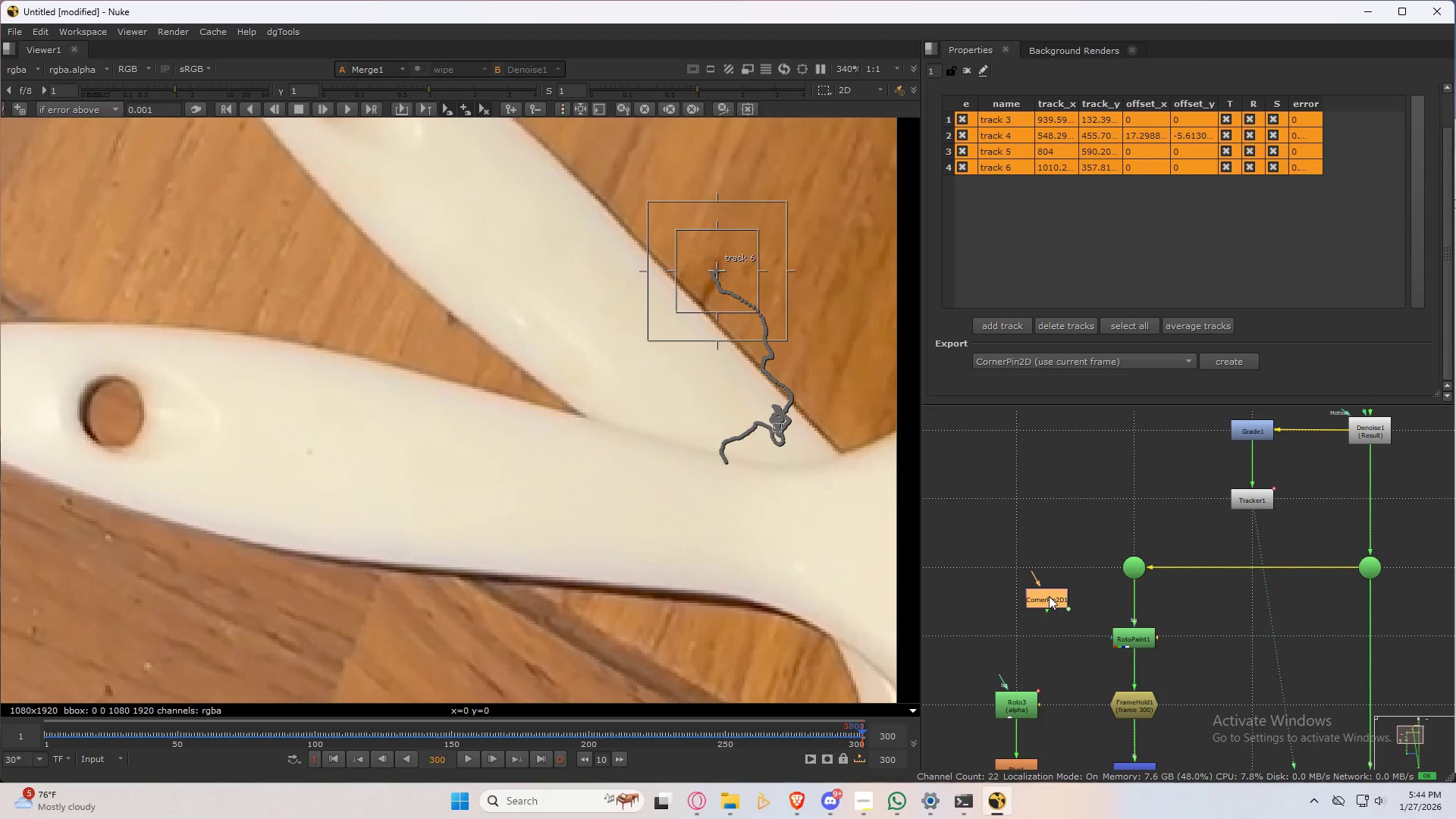 
double_click([1049, 596])
 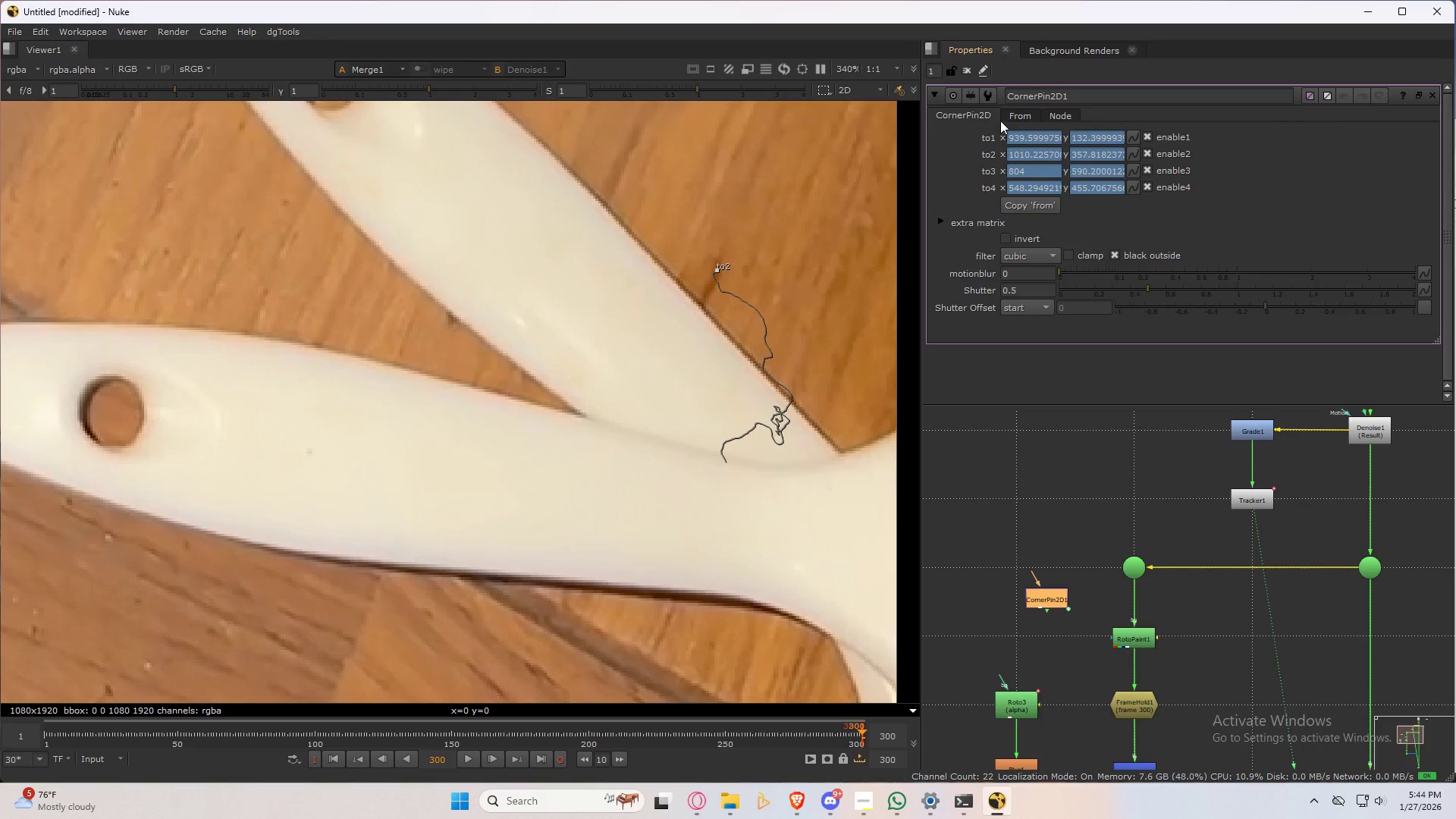 
left_click([1025, 115])
 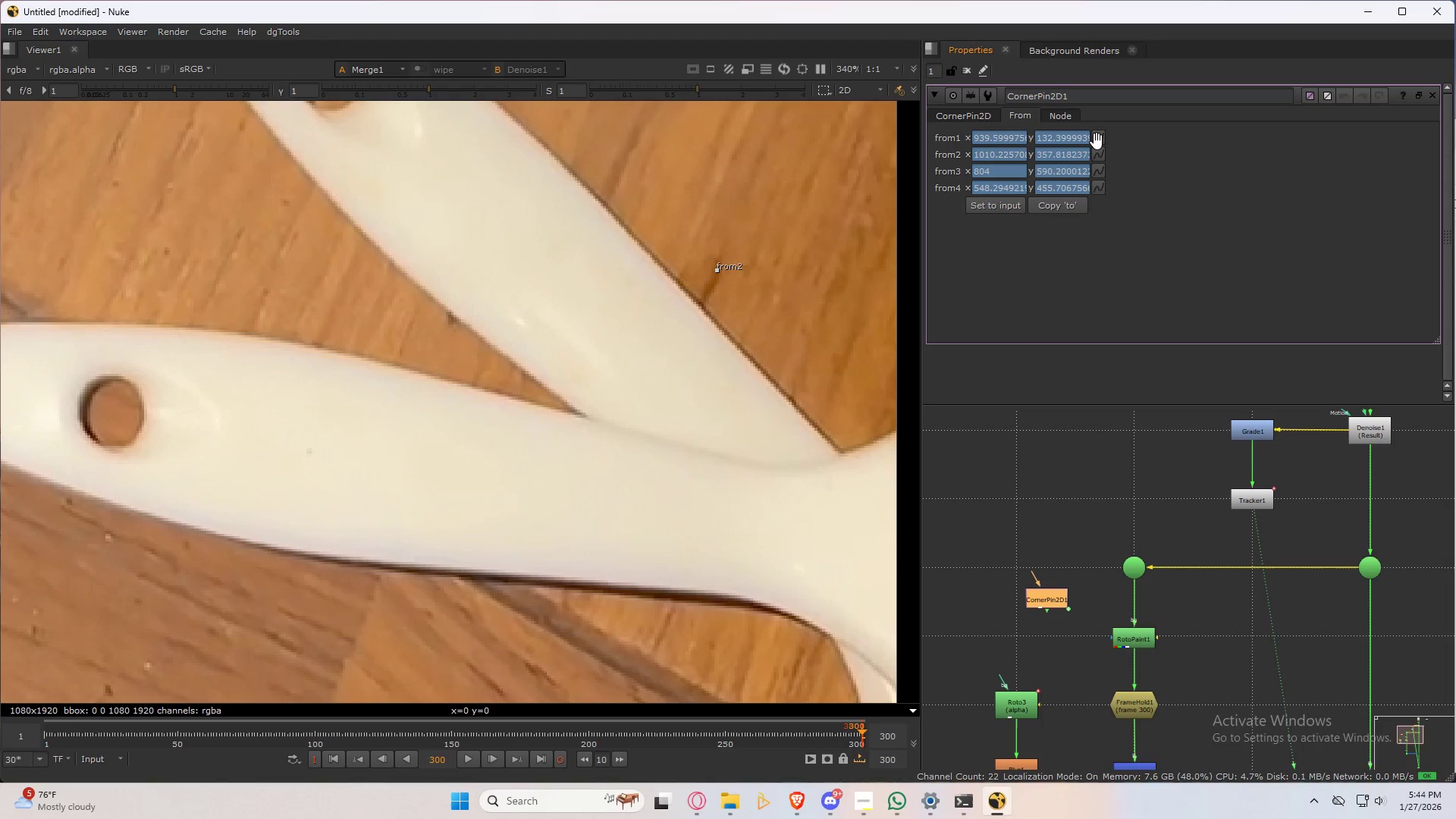 
left_click([1096, 140])
 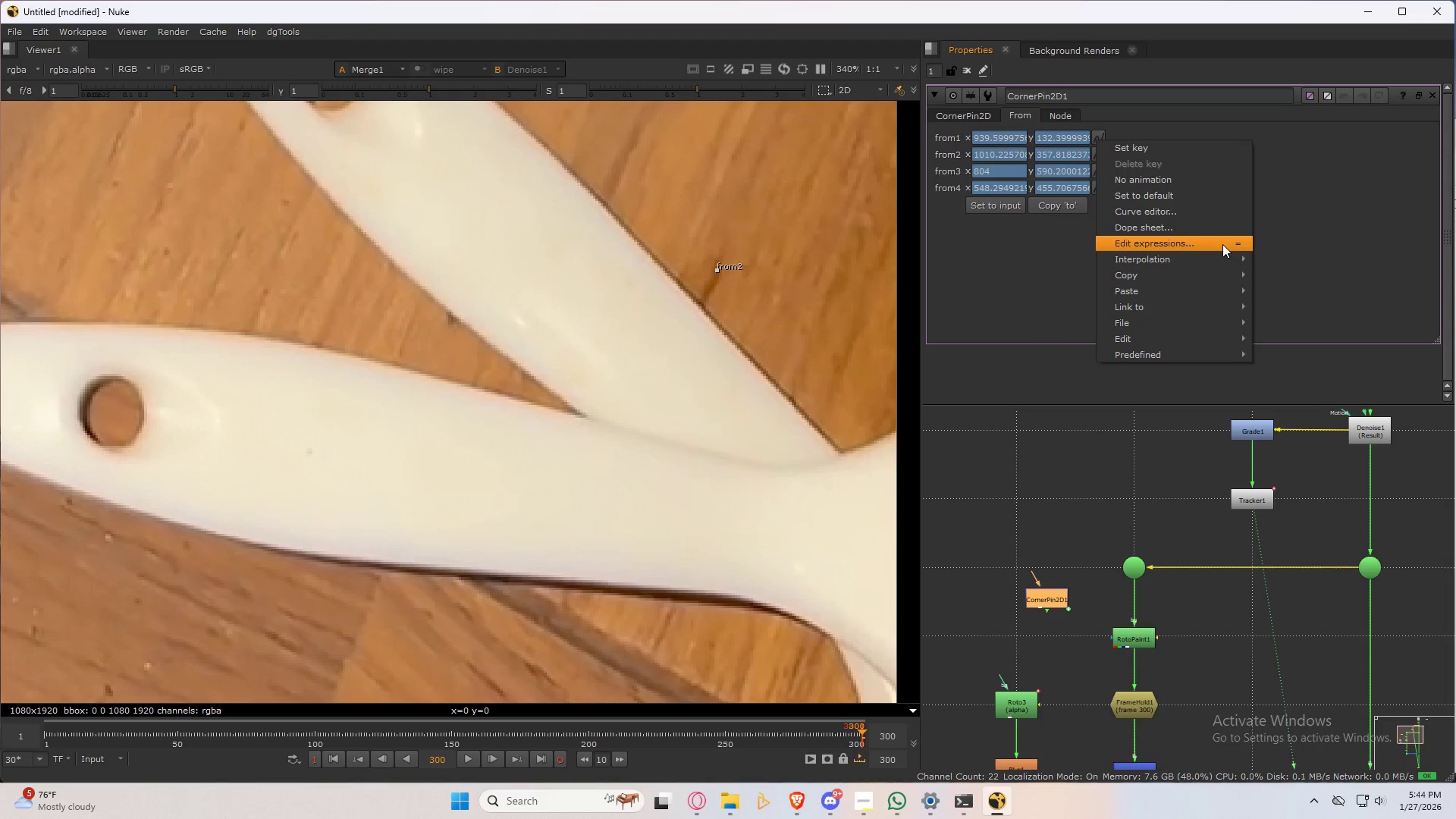 
left_click([1222, 244])
 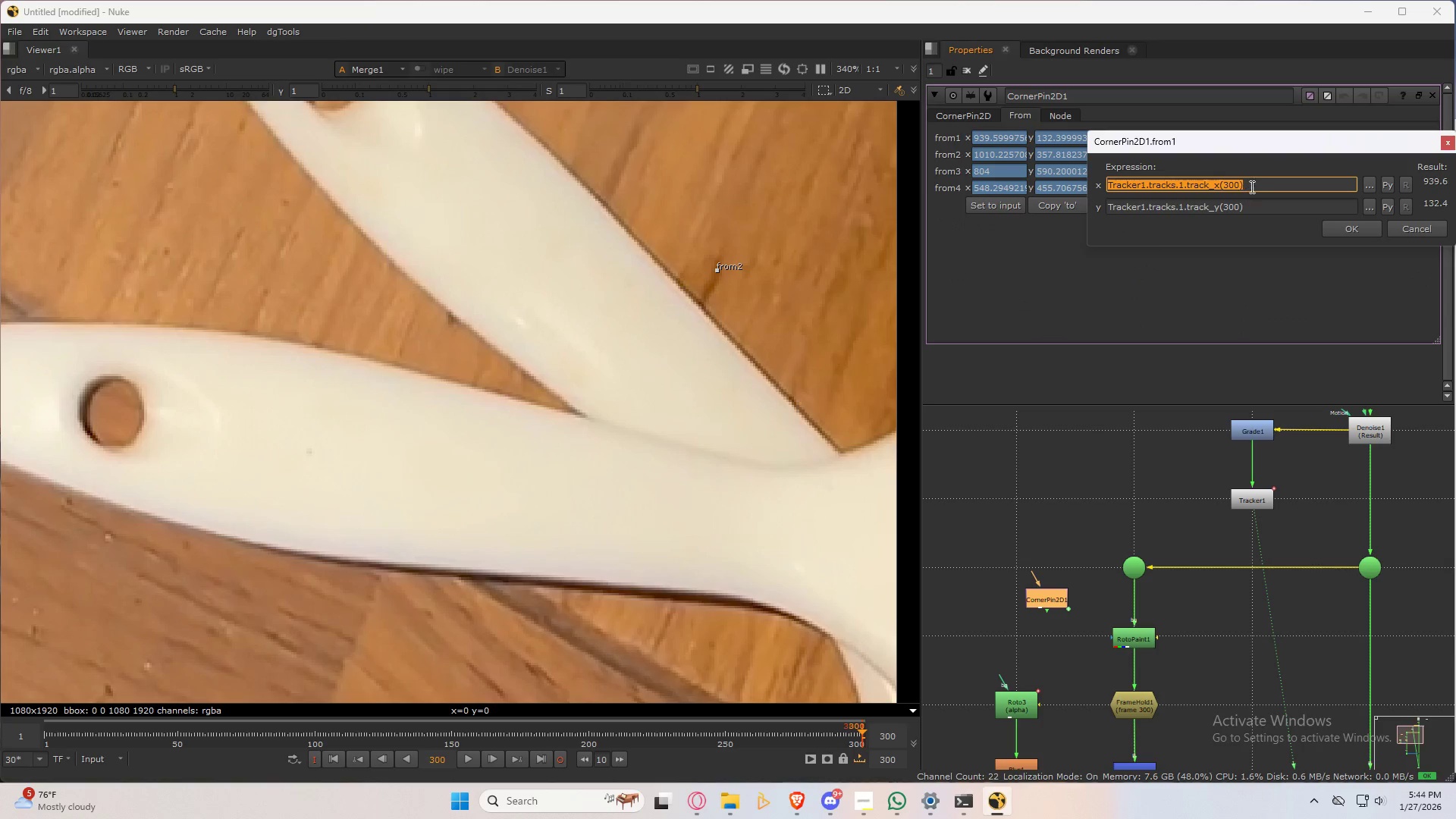 
left_click([1256, 181])
 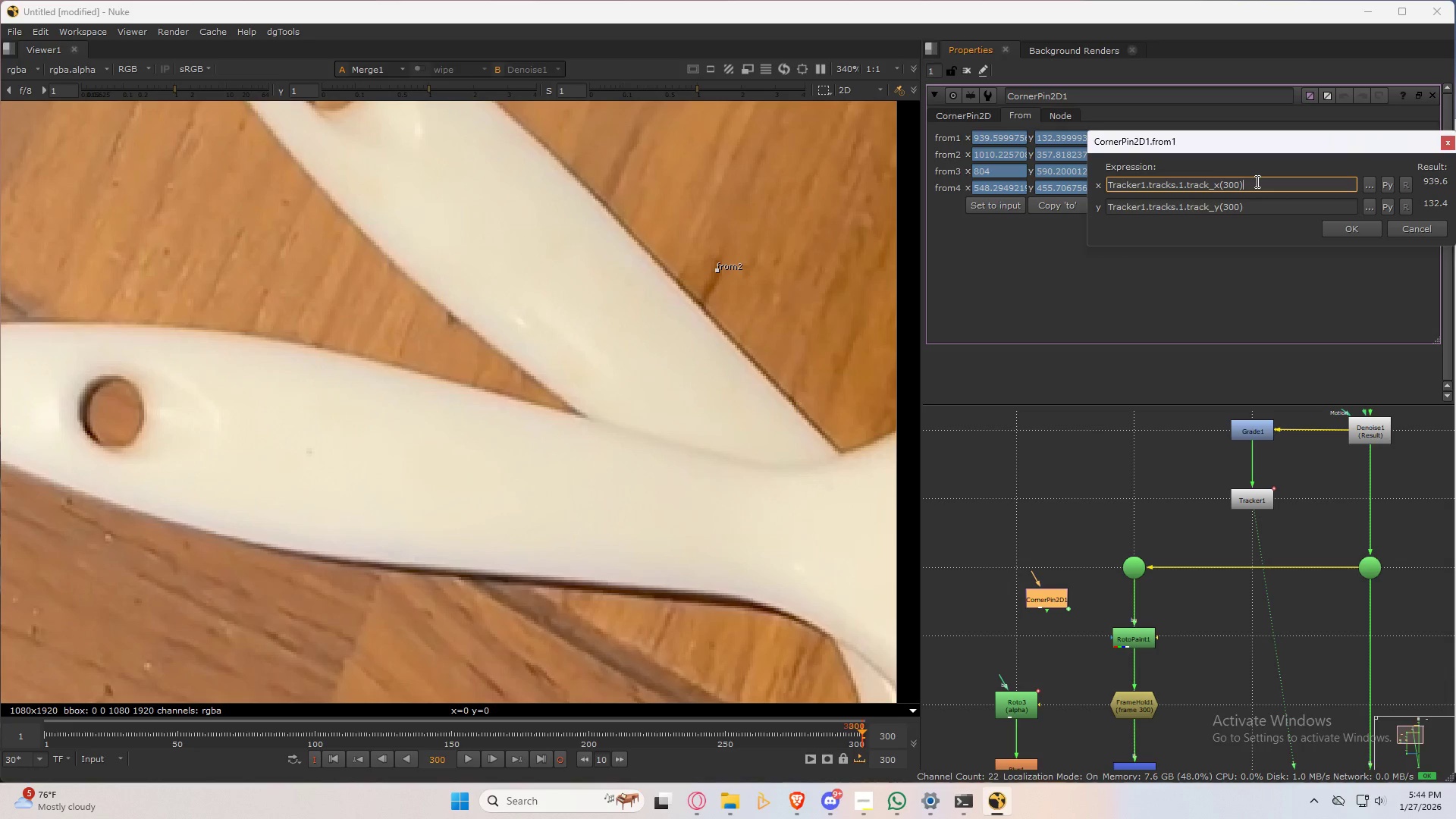 
wait(5.75)
 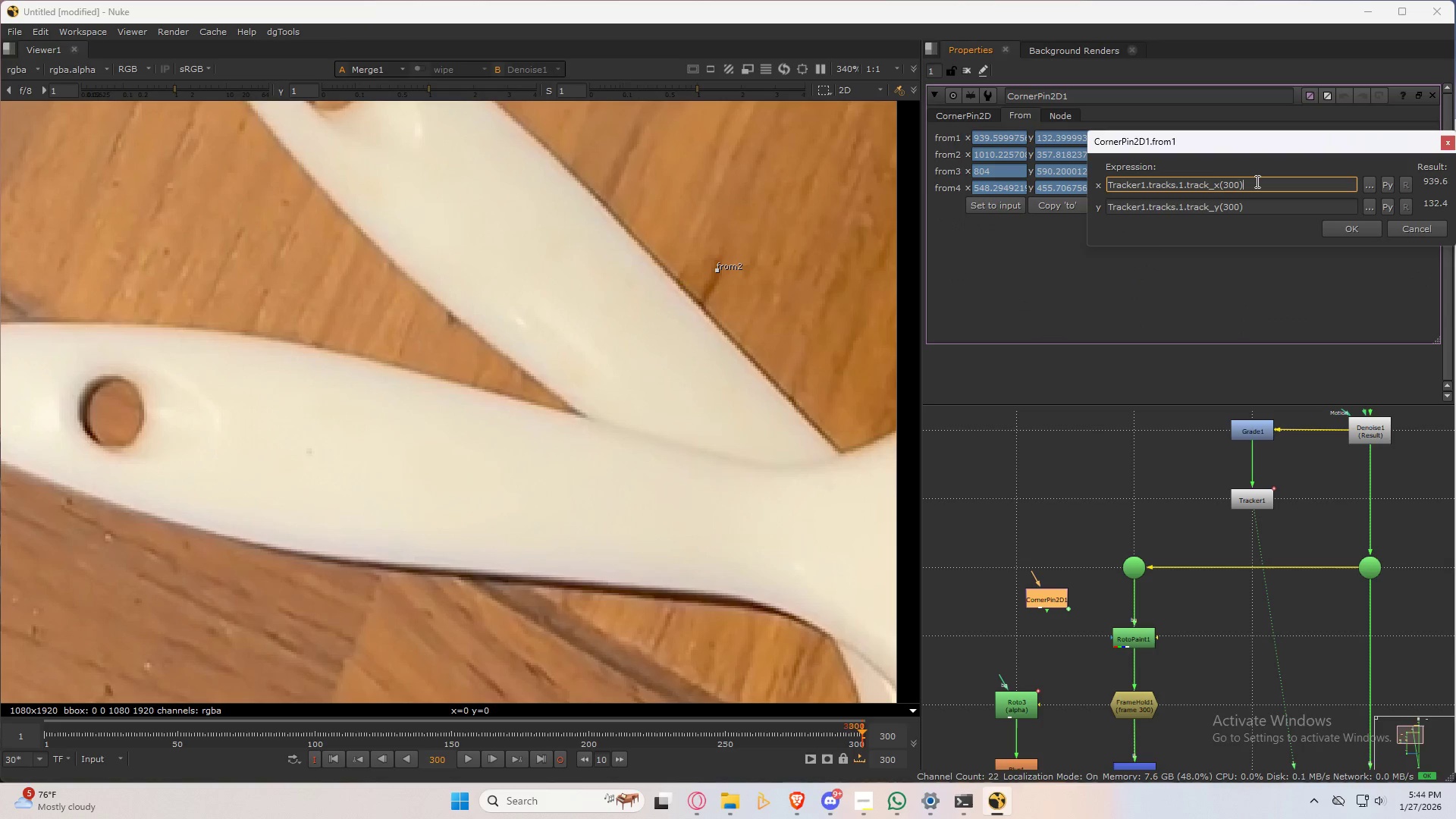 
key(Equal)
 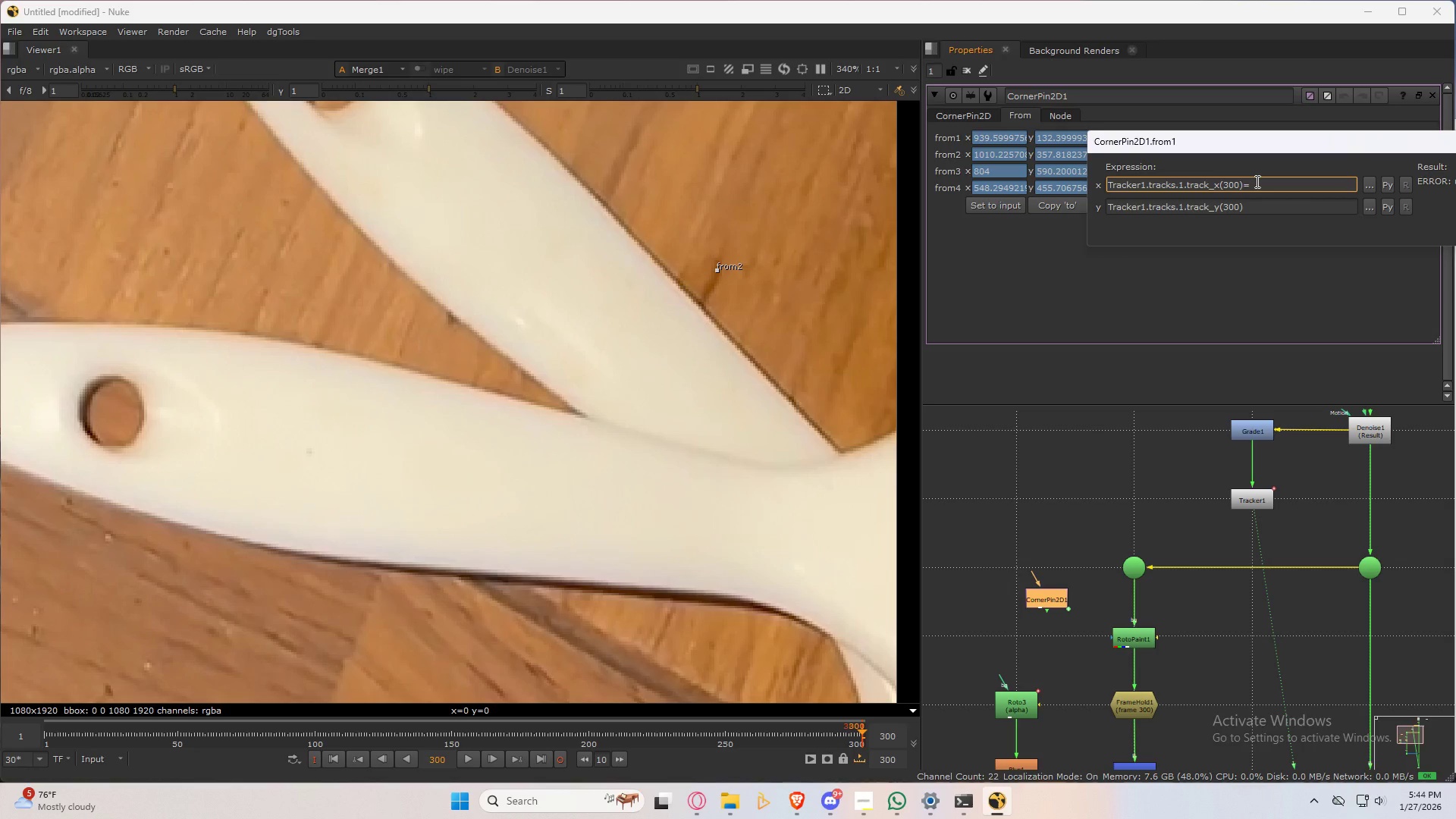 
key(Backspace)
 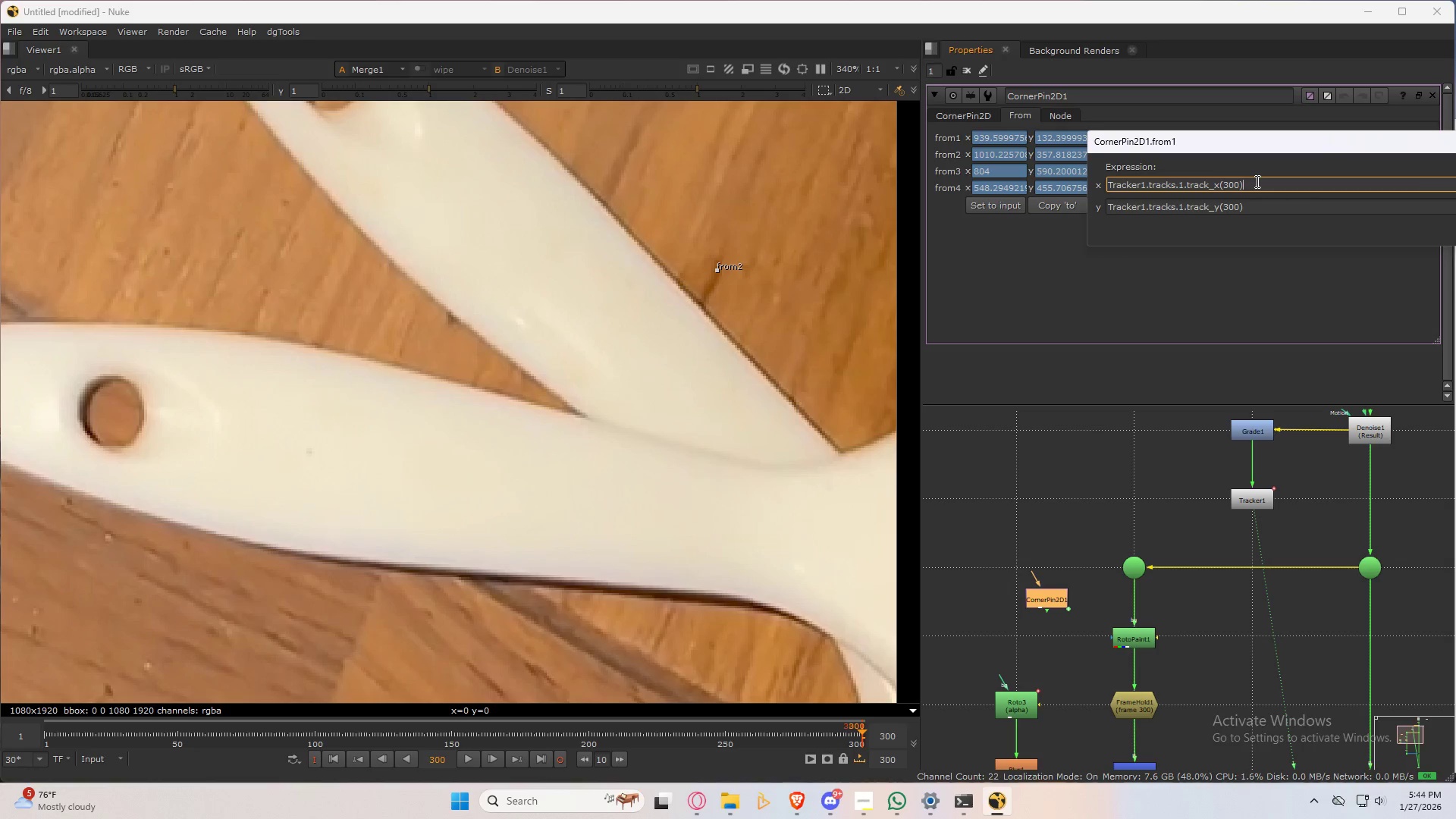 
key(Shift+ShiftLeft)
 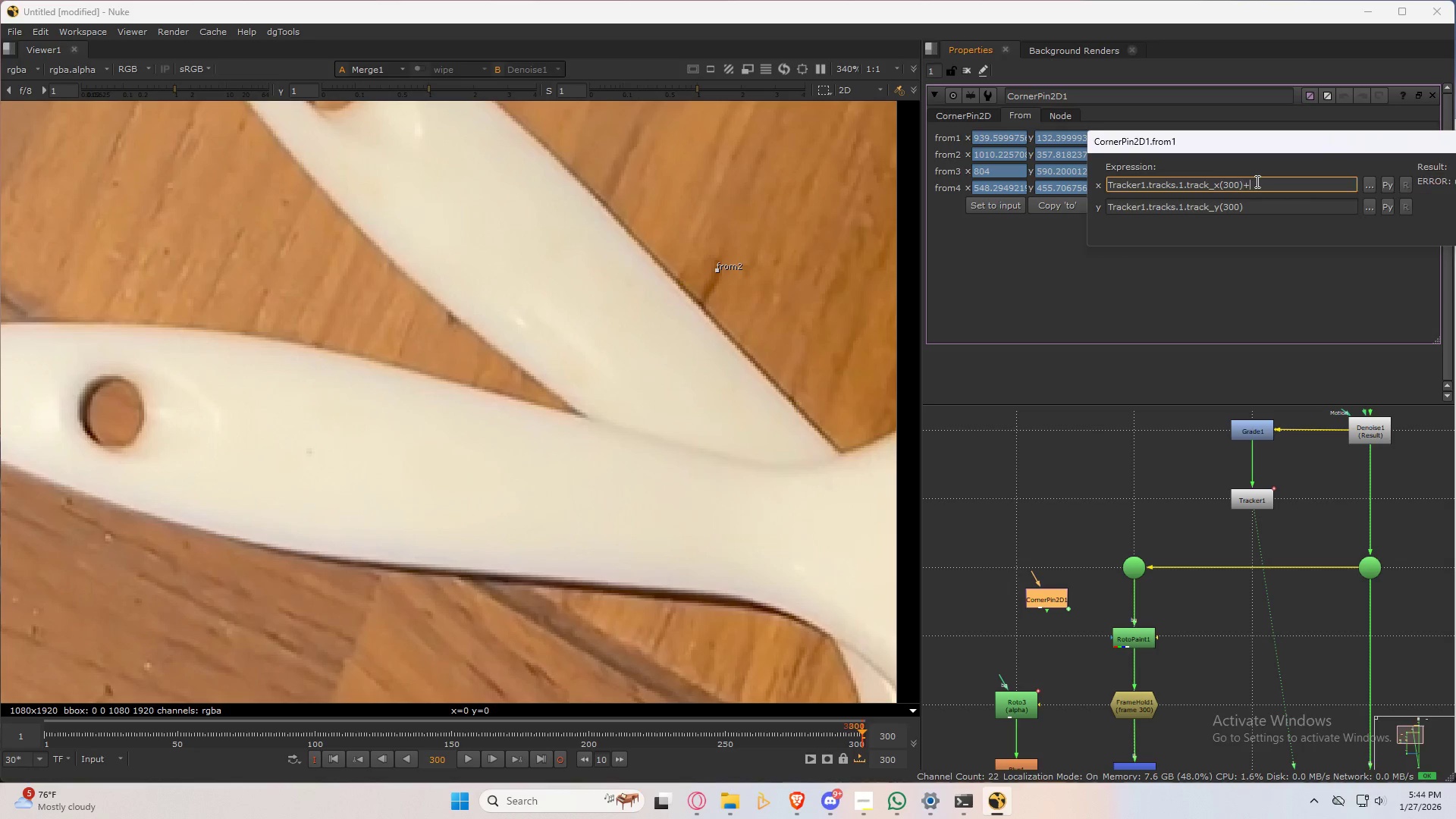 
key(Shift+Equal)
 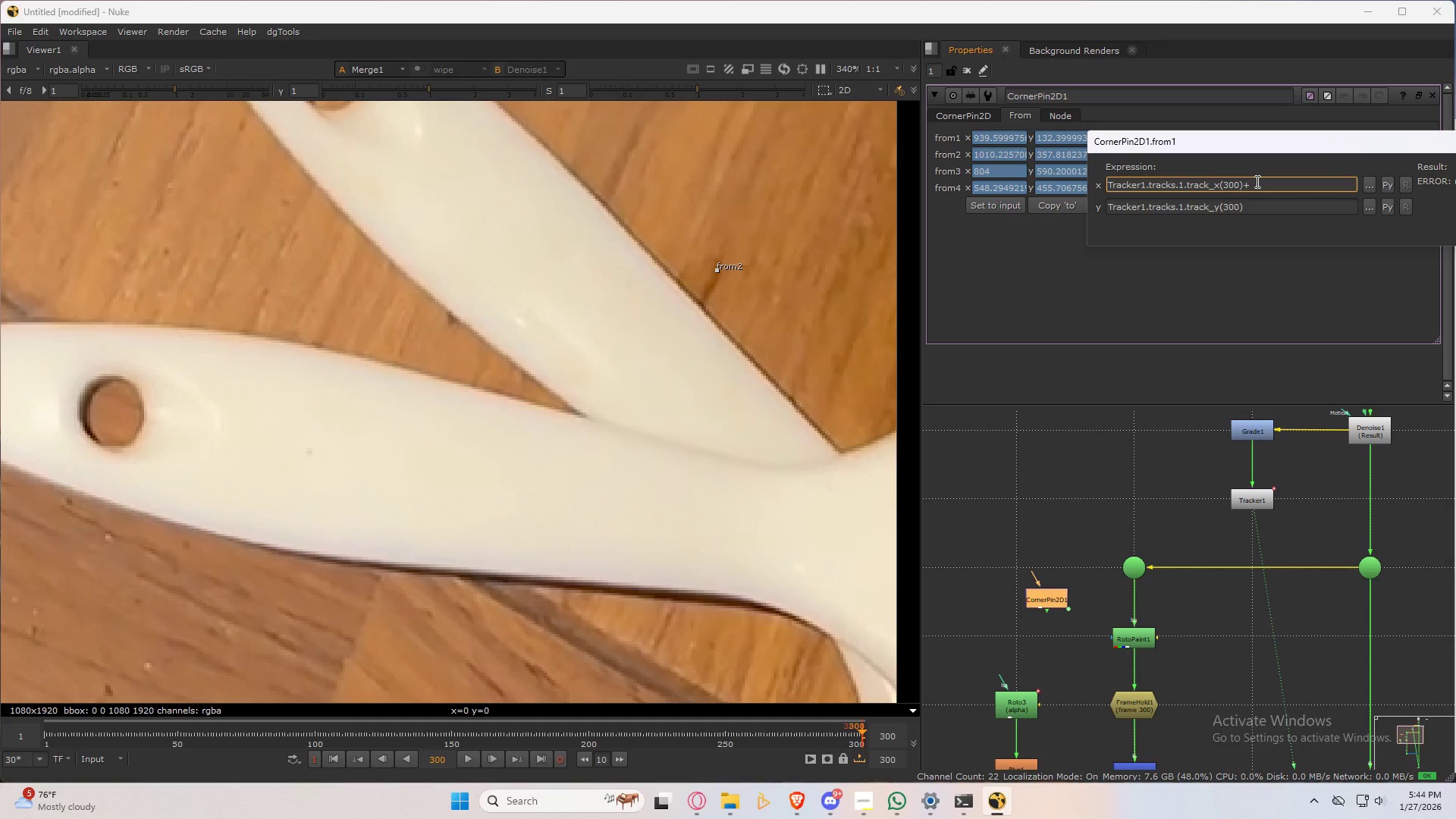 
key(Numpad1)
 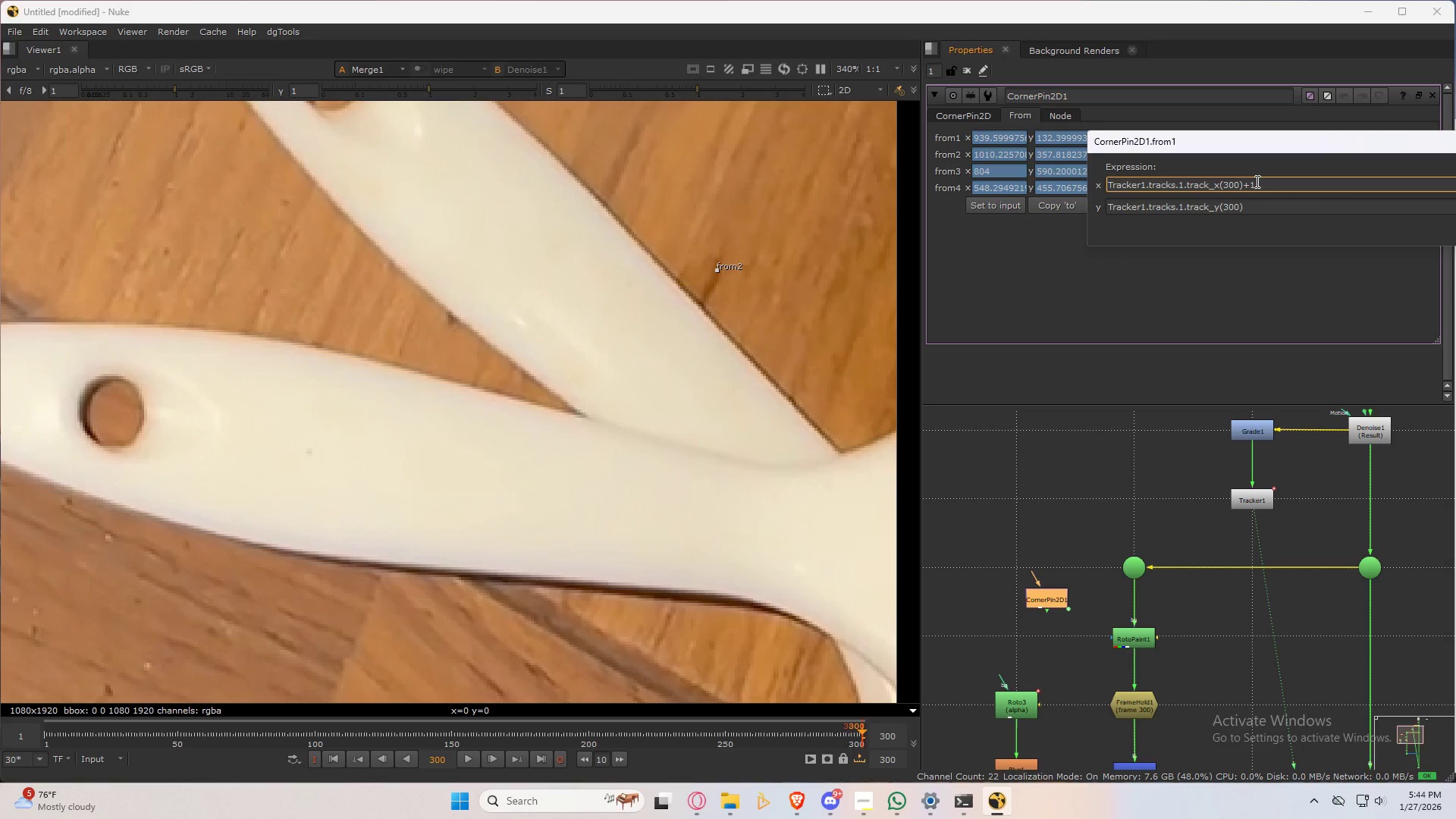 
key(Numpad0)
 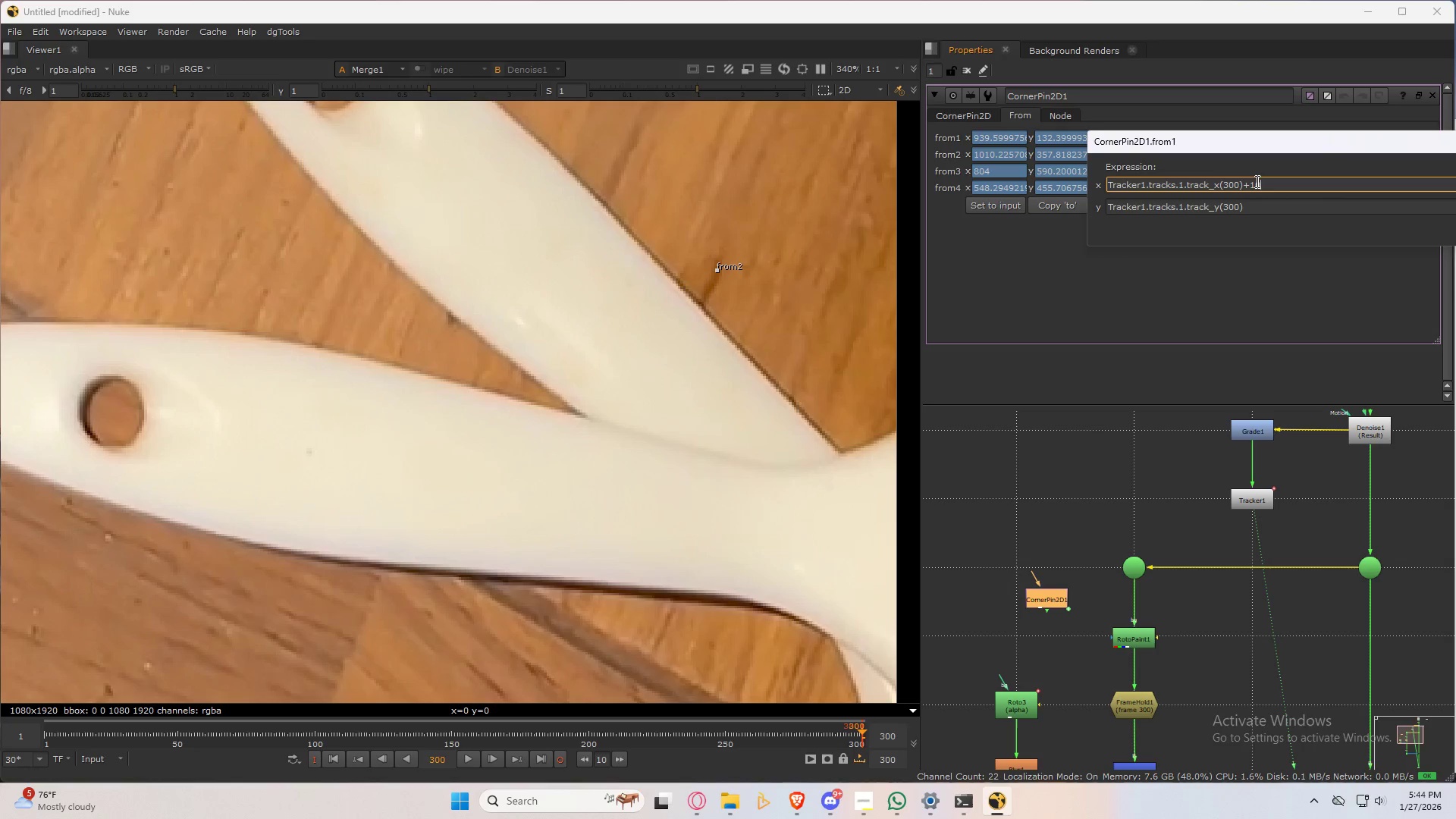 
key(Numpad0)
 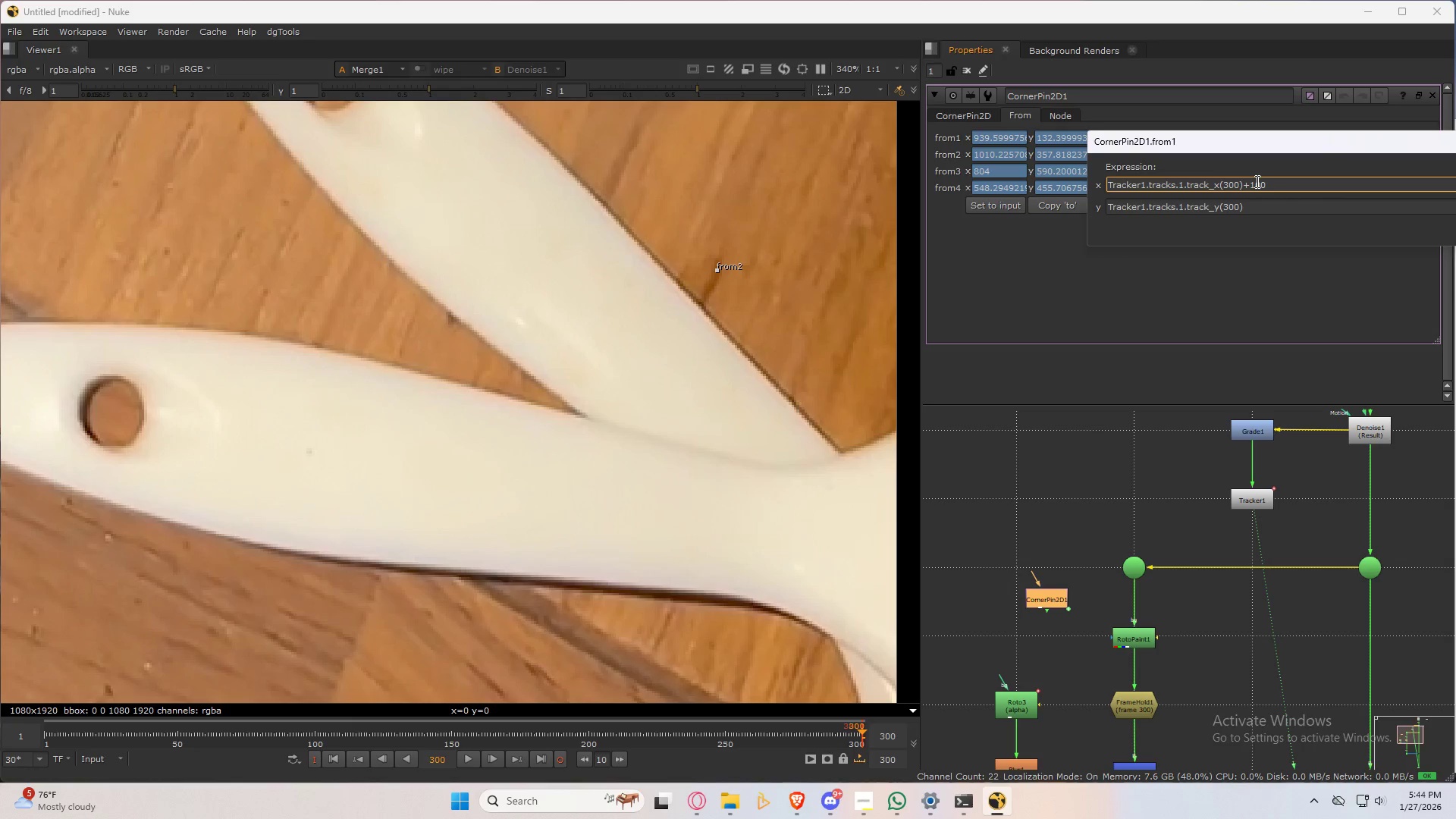 
key(NumpadEnter)
 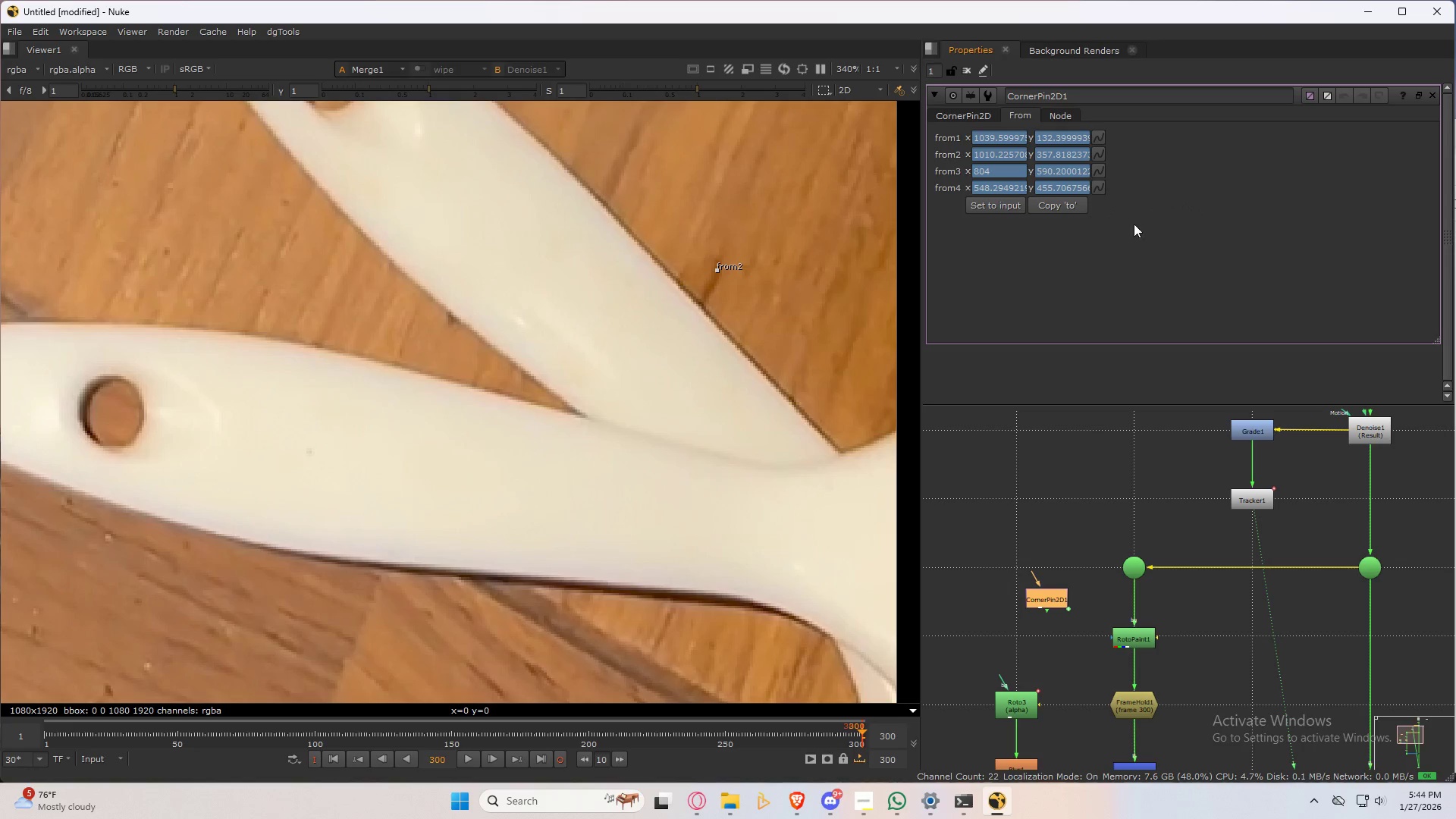 
scroll: coordinate [608, 337], scroll_direction: down, amount: 6.0
 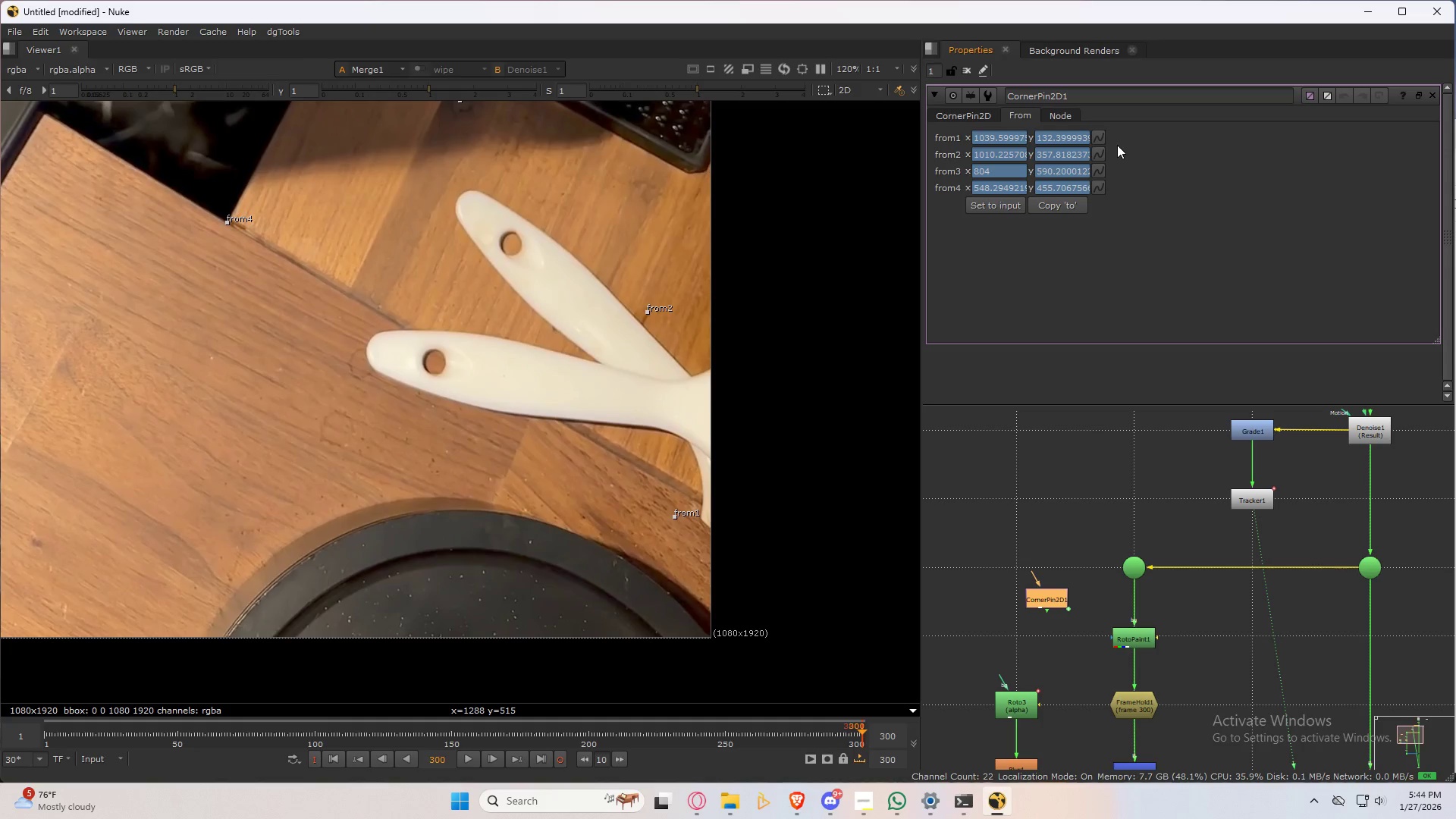 
left_click([1099, 134])
 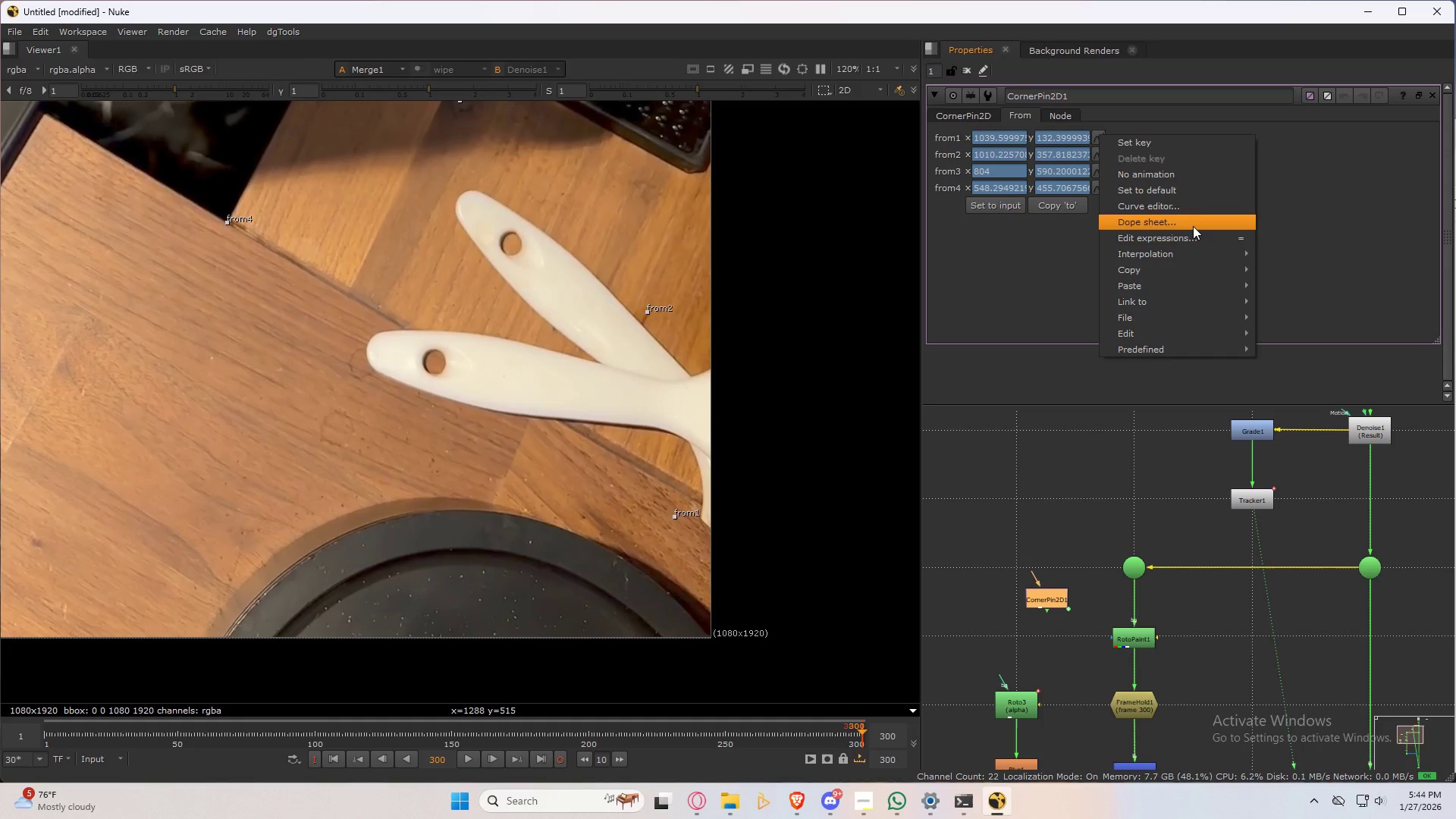 
left_click([1200, 243])
 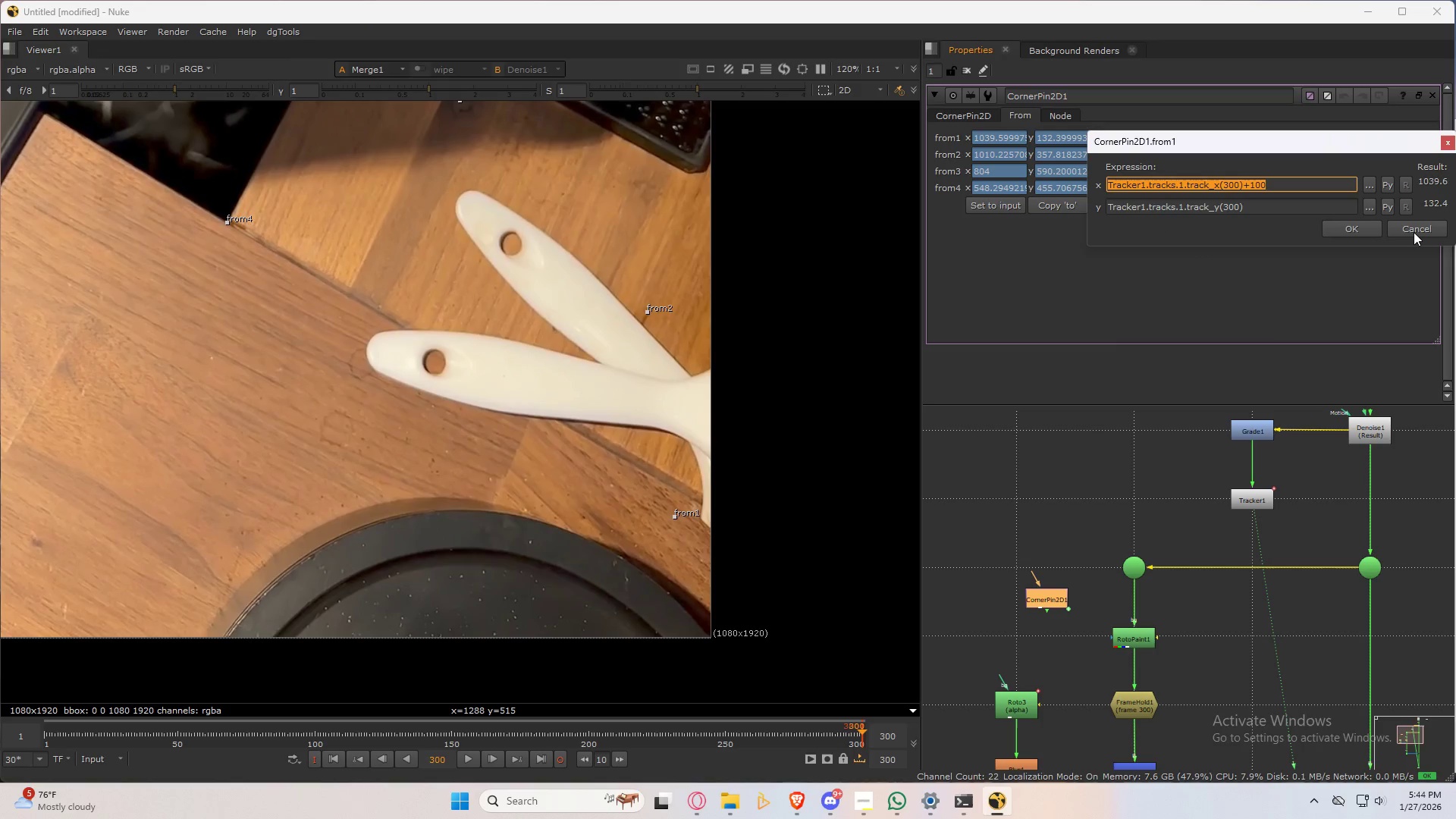 
left_click_drag(start_coordinate=[1287, 183], to_coordinate=[1243, 189])
 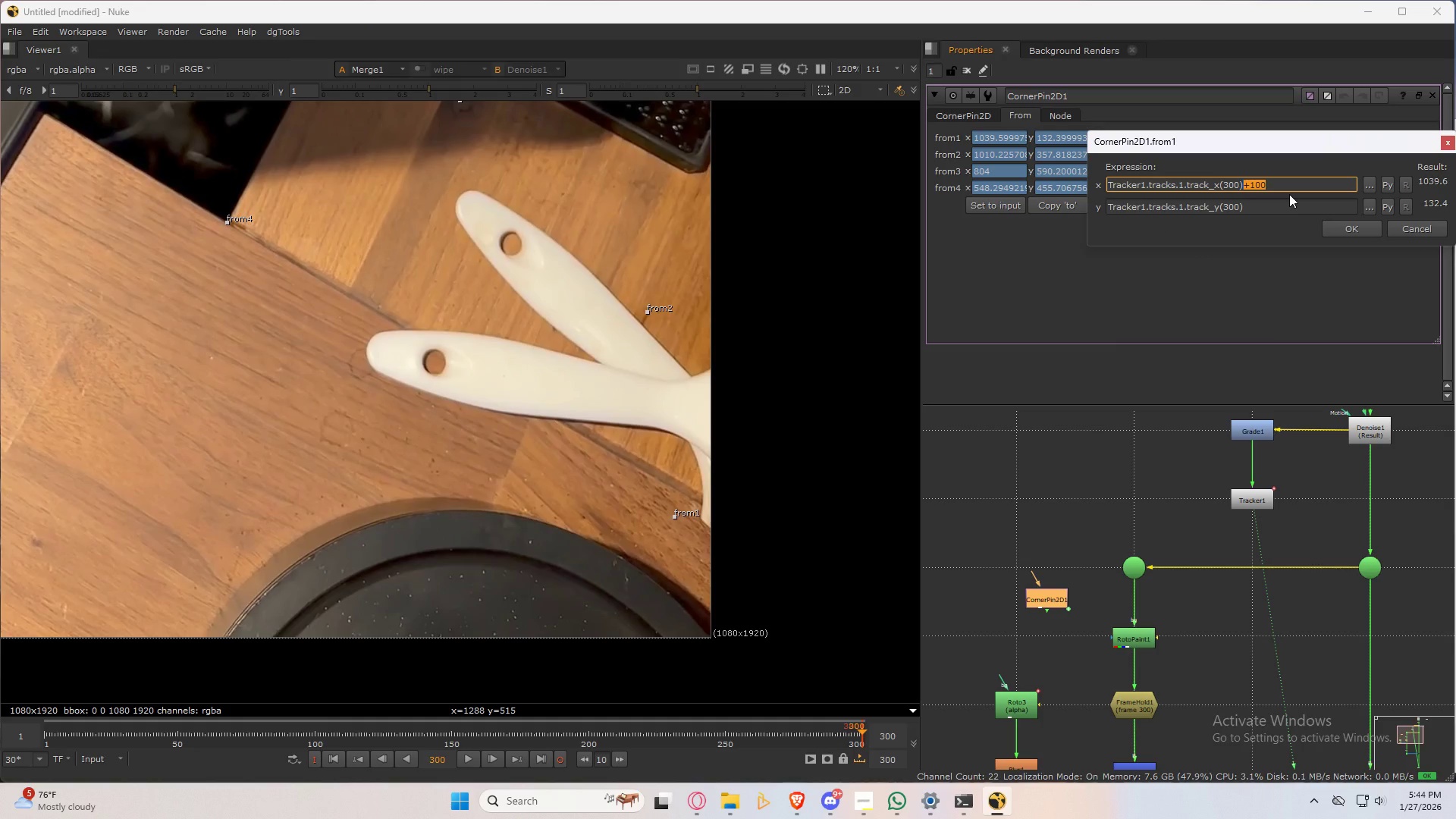 
key(Backspace)
 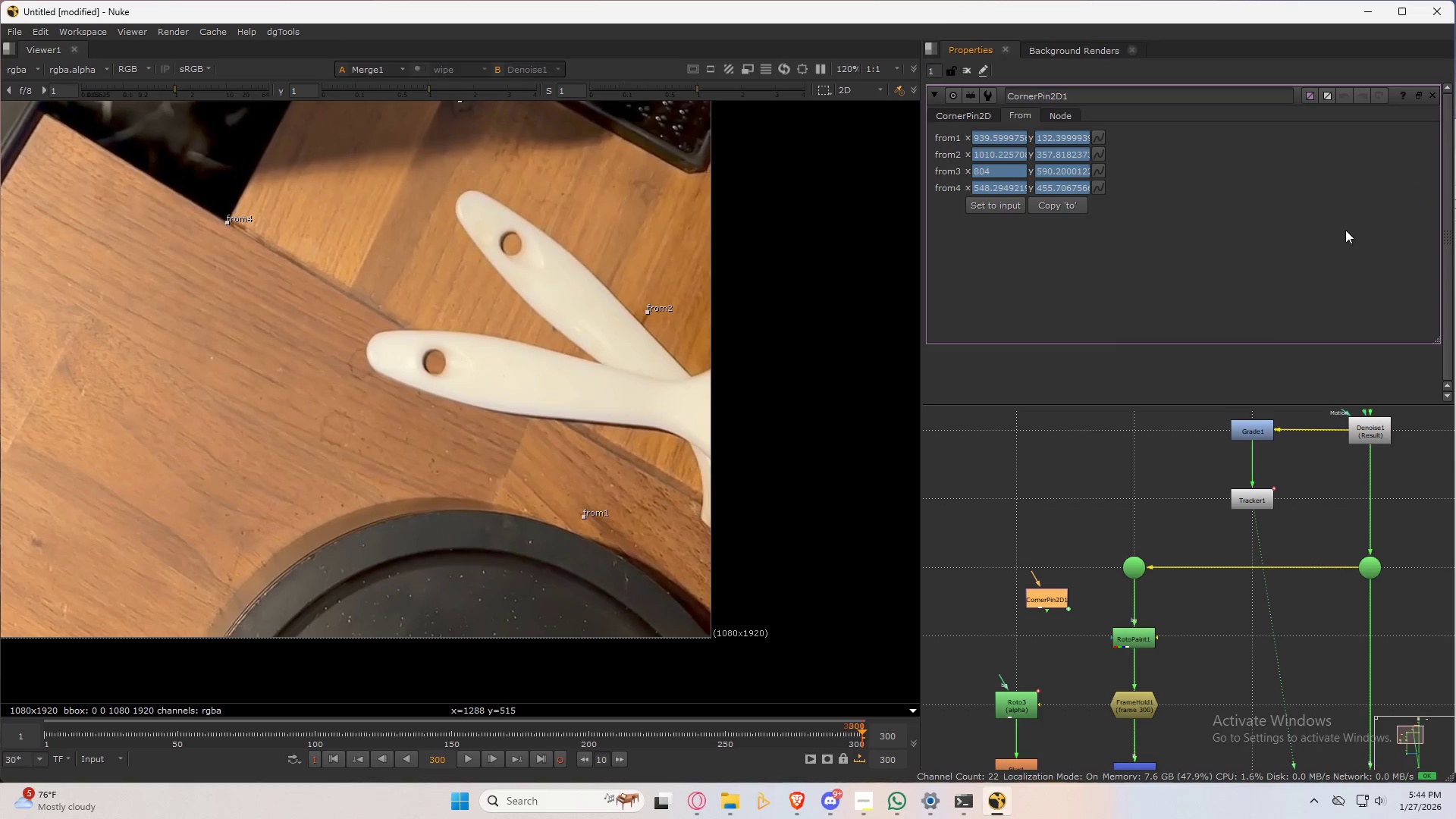 
double_click([1215, 286])
 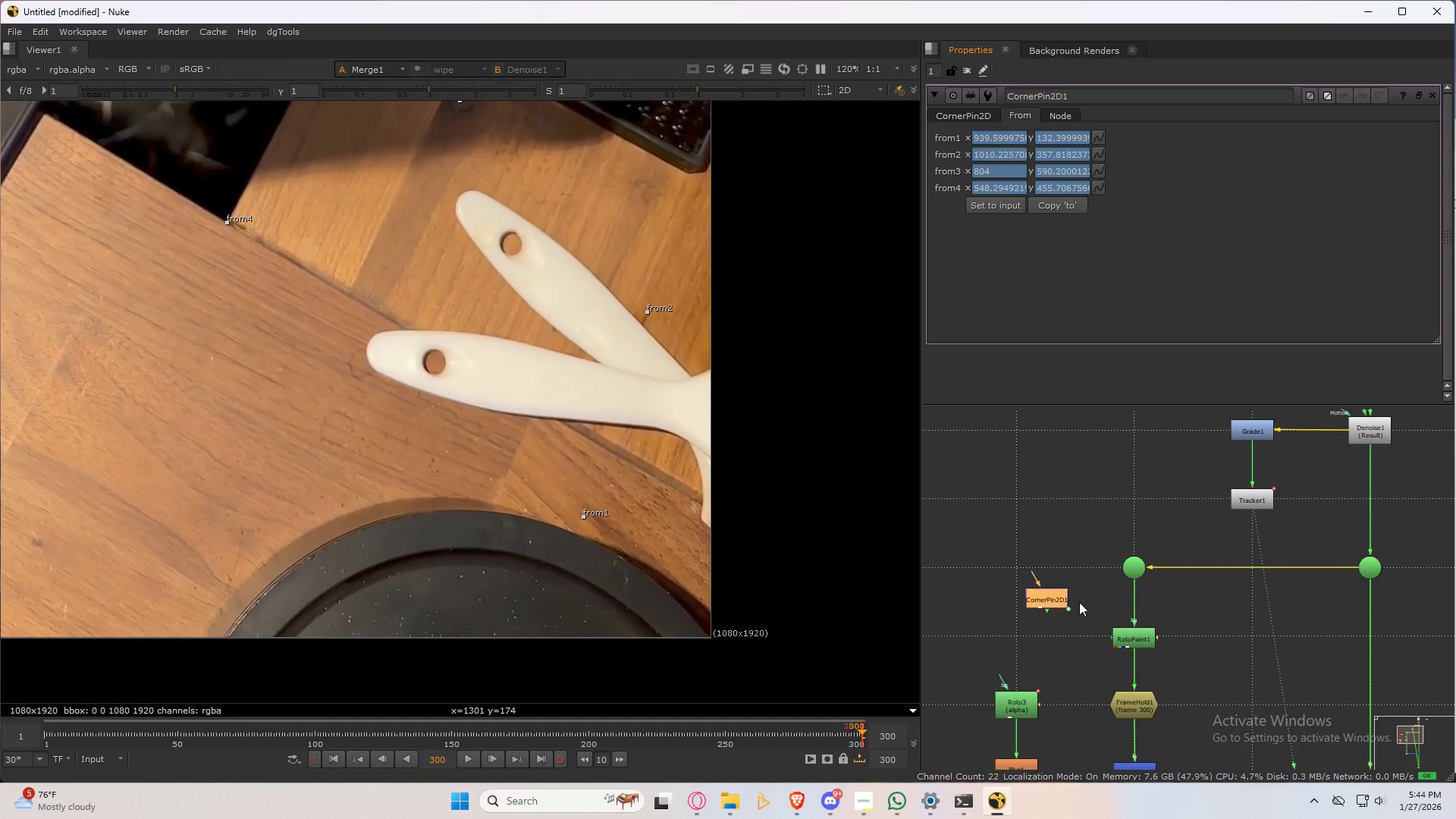 
double_click([1062, 475])
 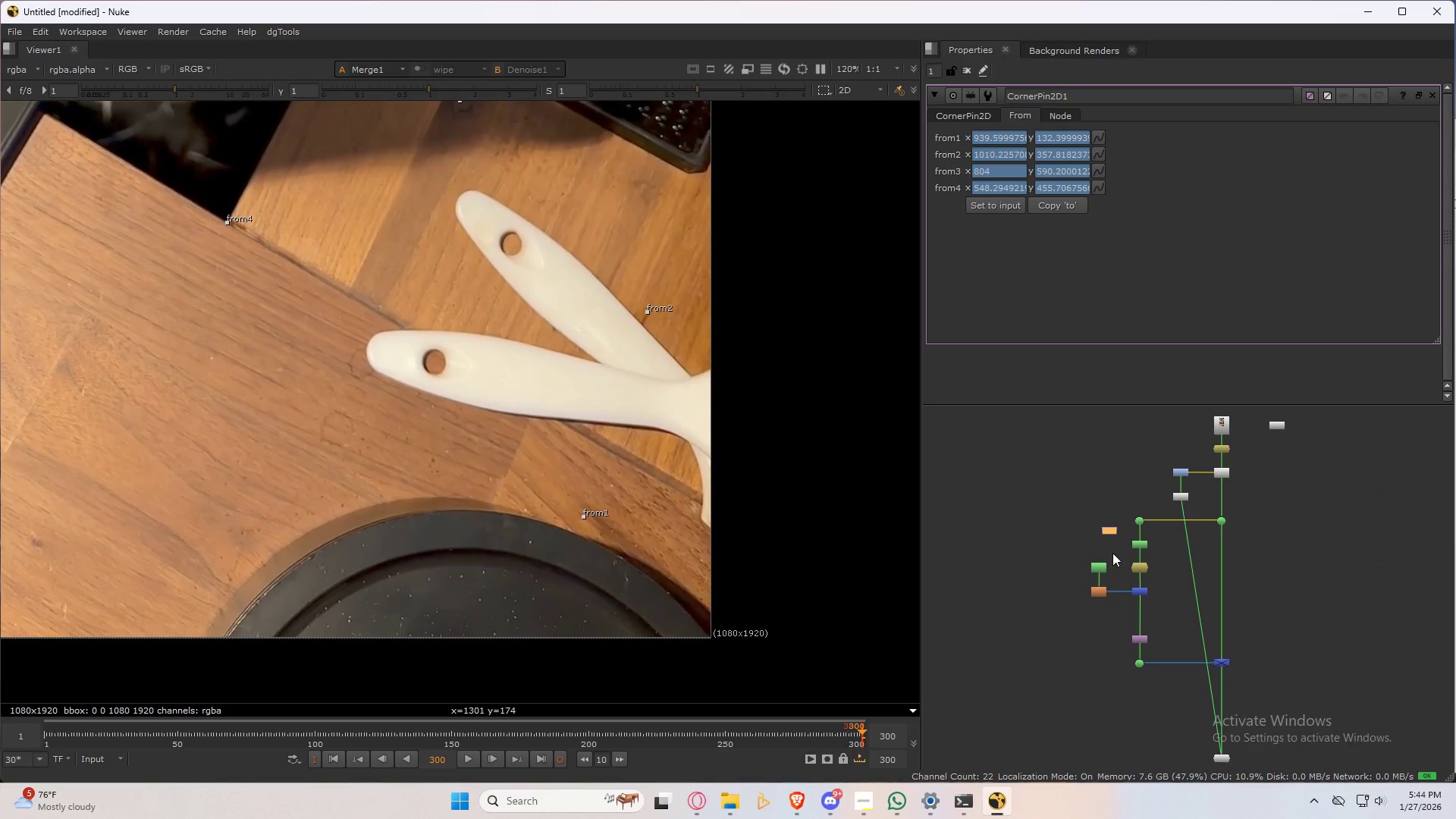 
scroll: coordinate [1110, 544], scroll_direction: up, amount: 6.0
 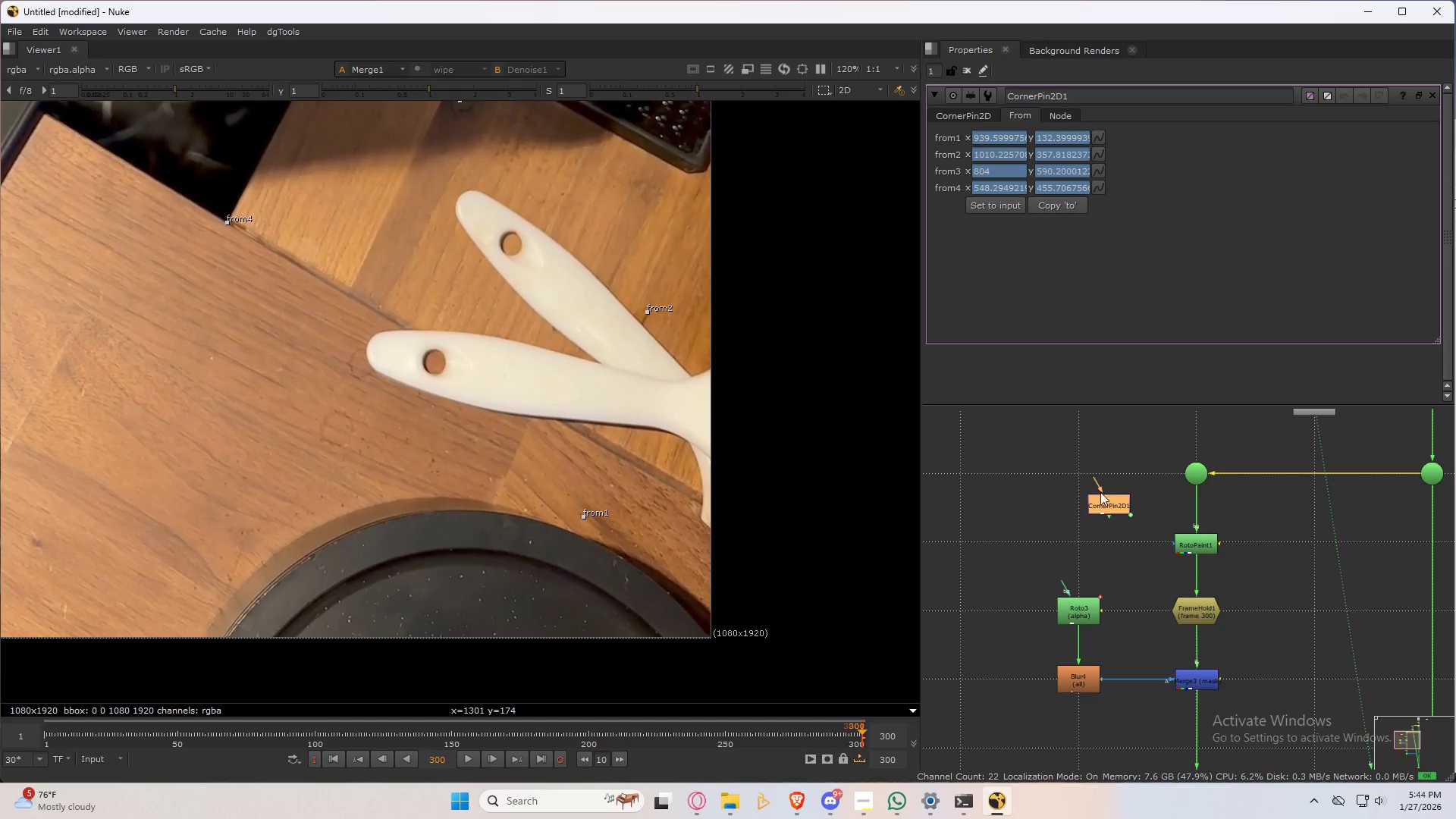 
left_click_drag(start_coordinate=[1099, 484], to_coordinate=[1198, 473])
 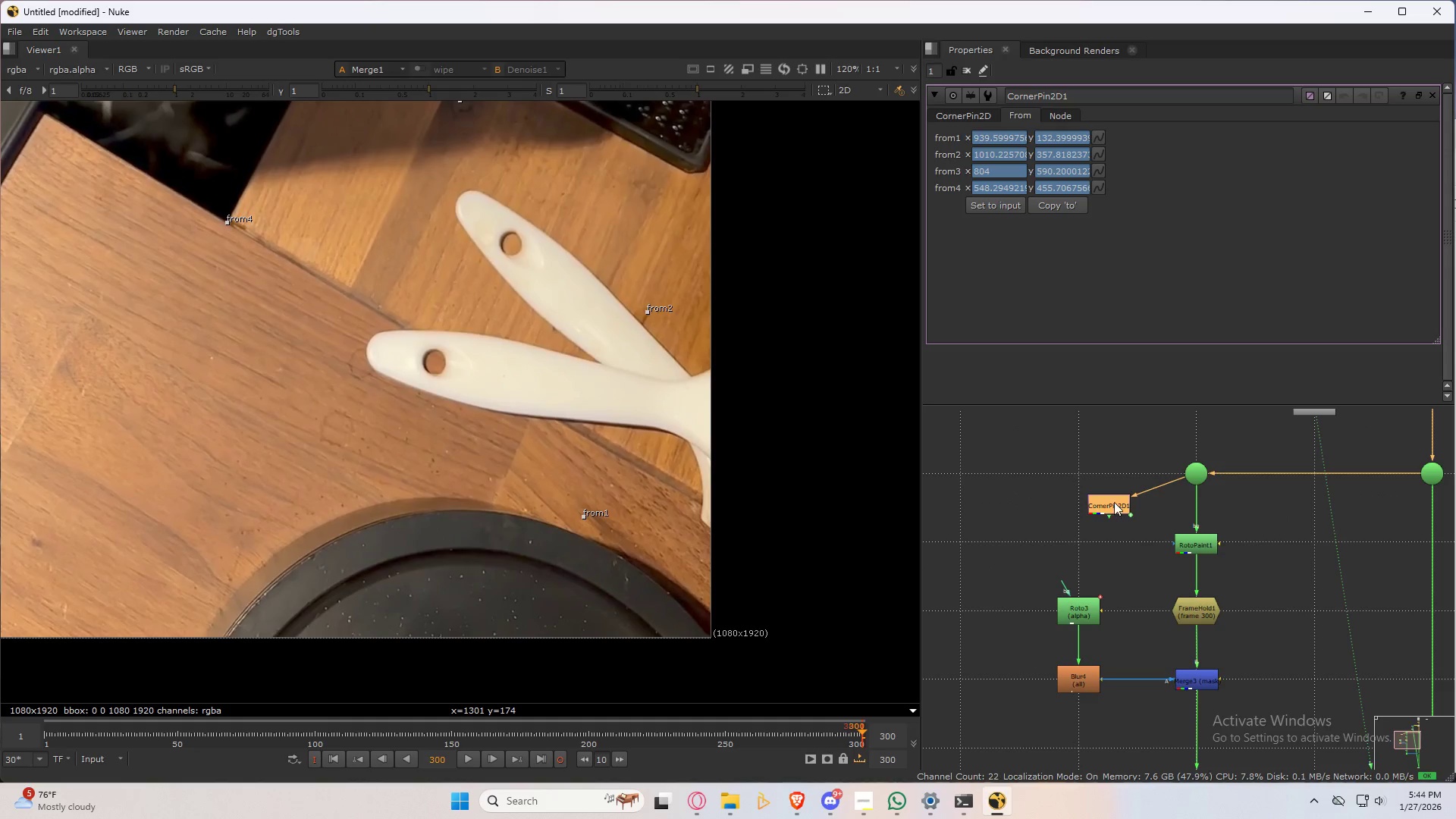 
left_click([1114, 502])
 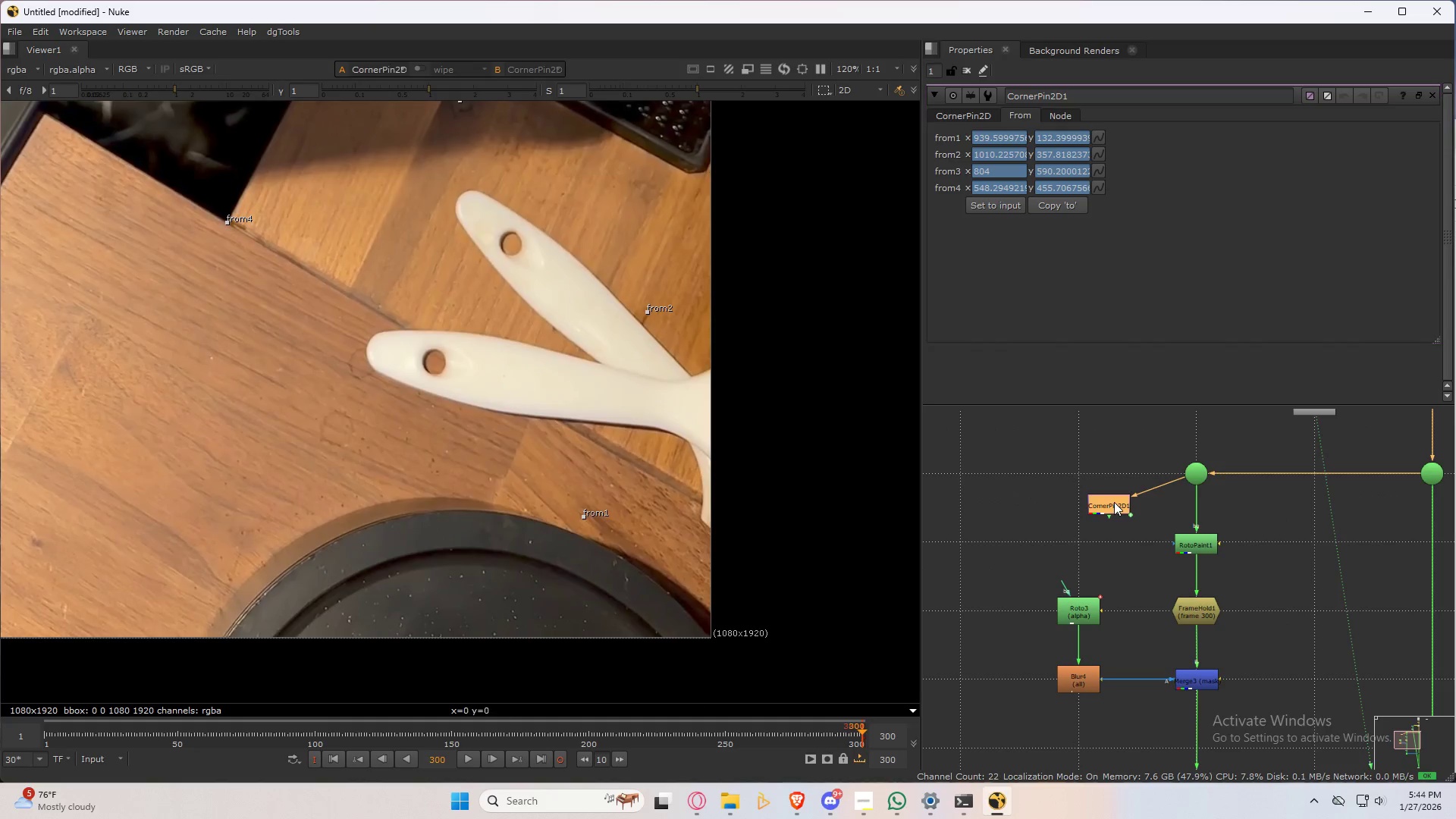 
key(1)
 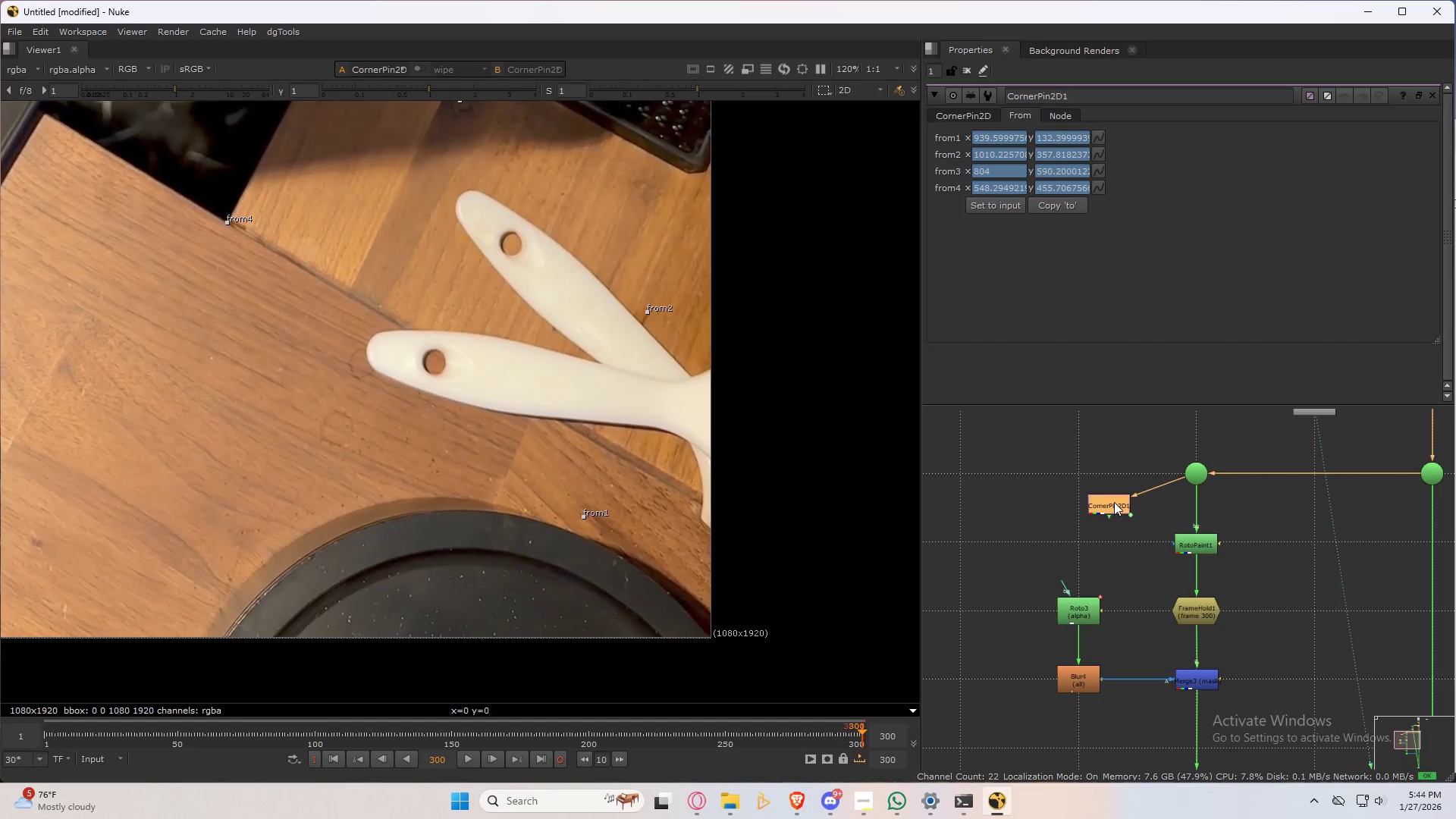 
double_click([1114, 502])
 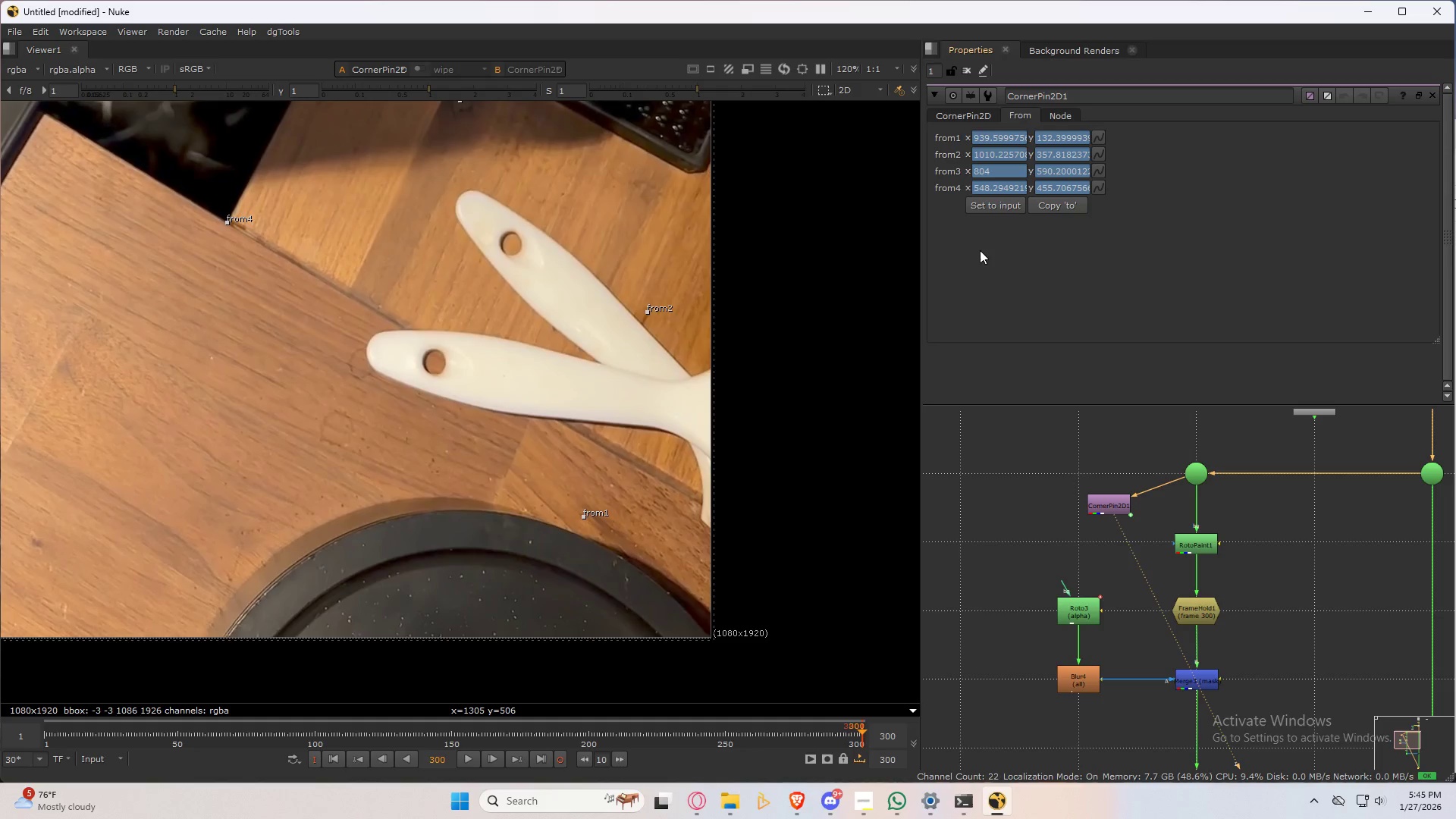 
left_click([972, 108])
 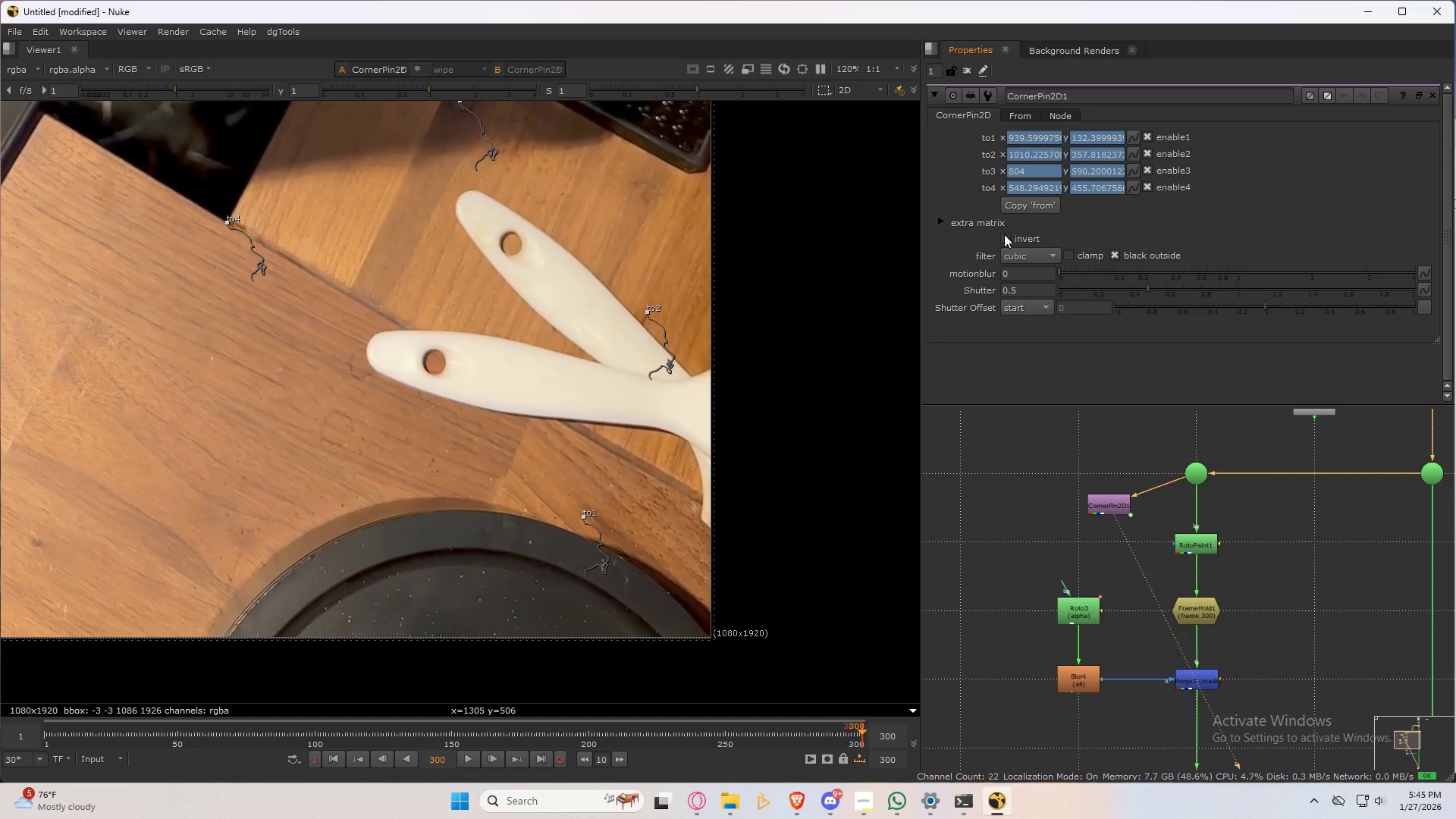 
left_click([1006, 239])
 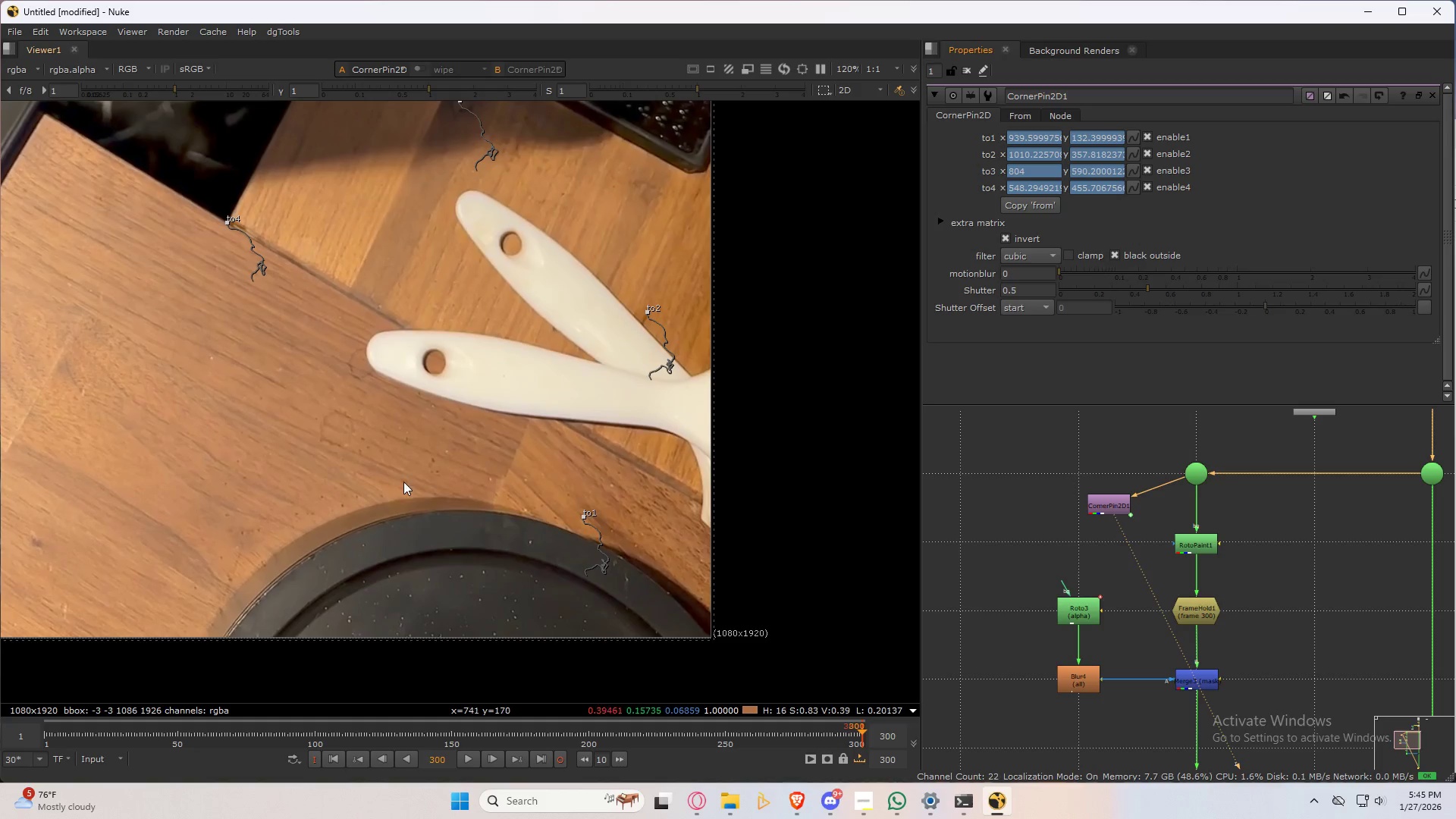 
type(aaq)
 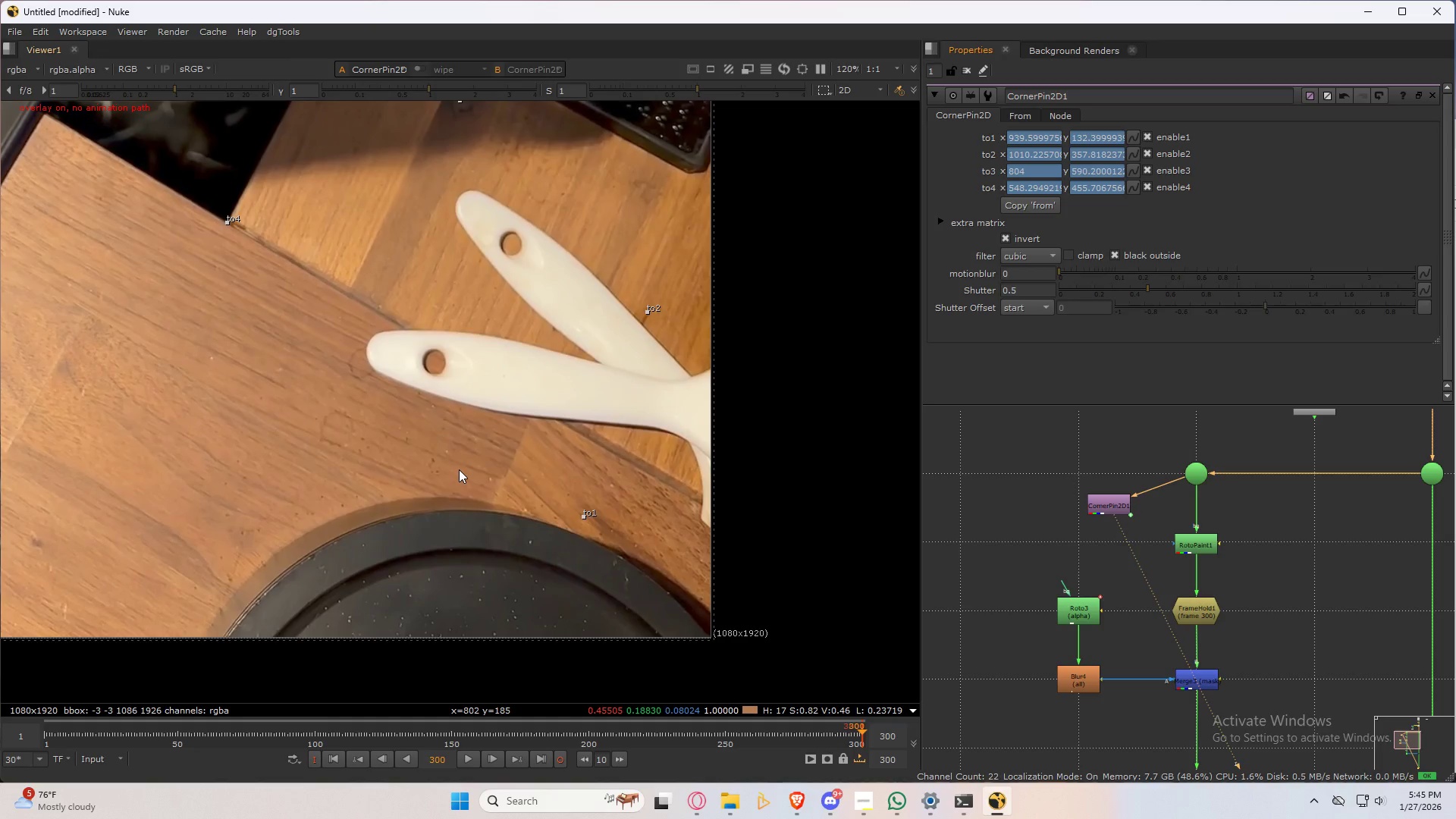 
scroll: coordinate [461, 463], scroll_direction: down, amount: 3.0
 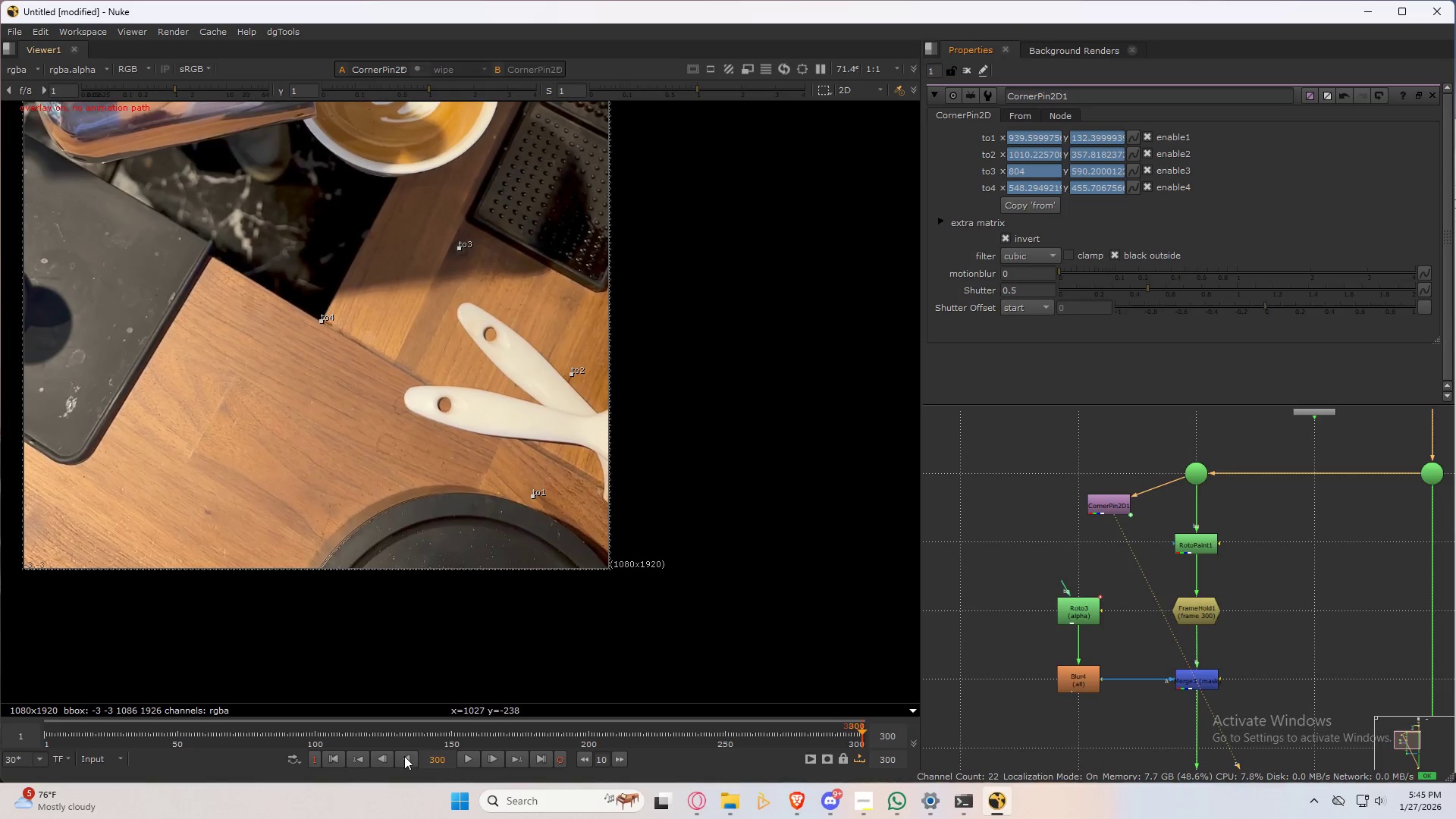 
left_click([411, 757])
 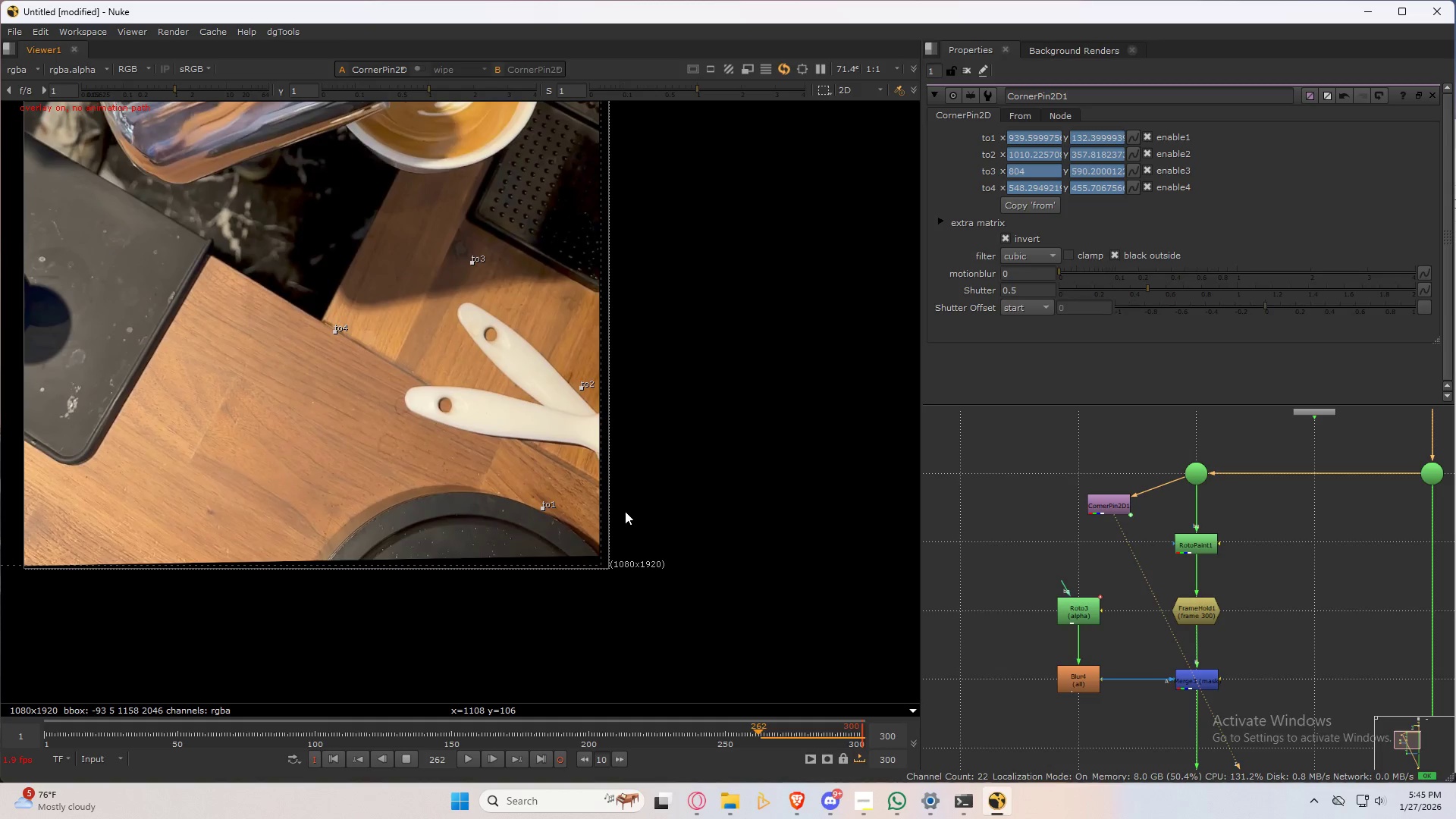 
wait(18.94)
 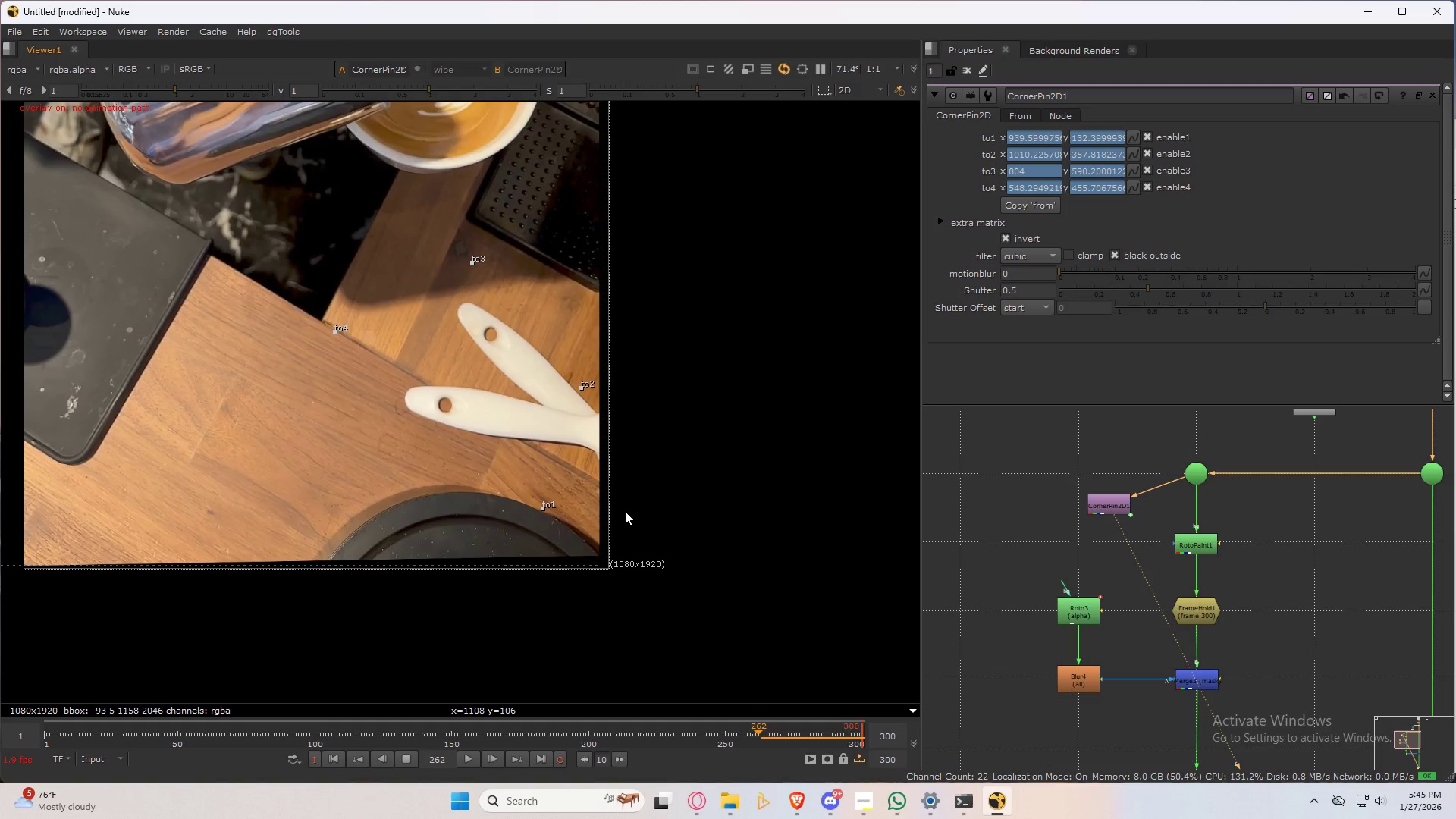 
left_click([862, 802])